 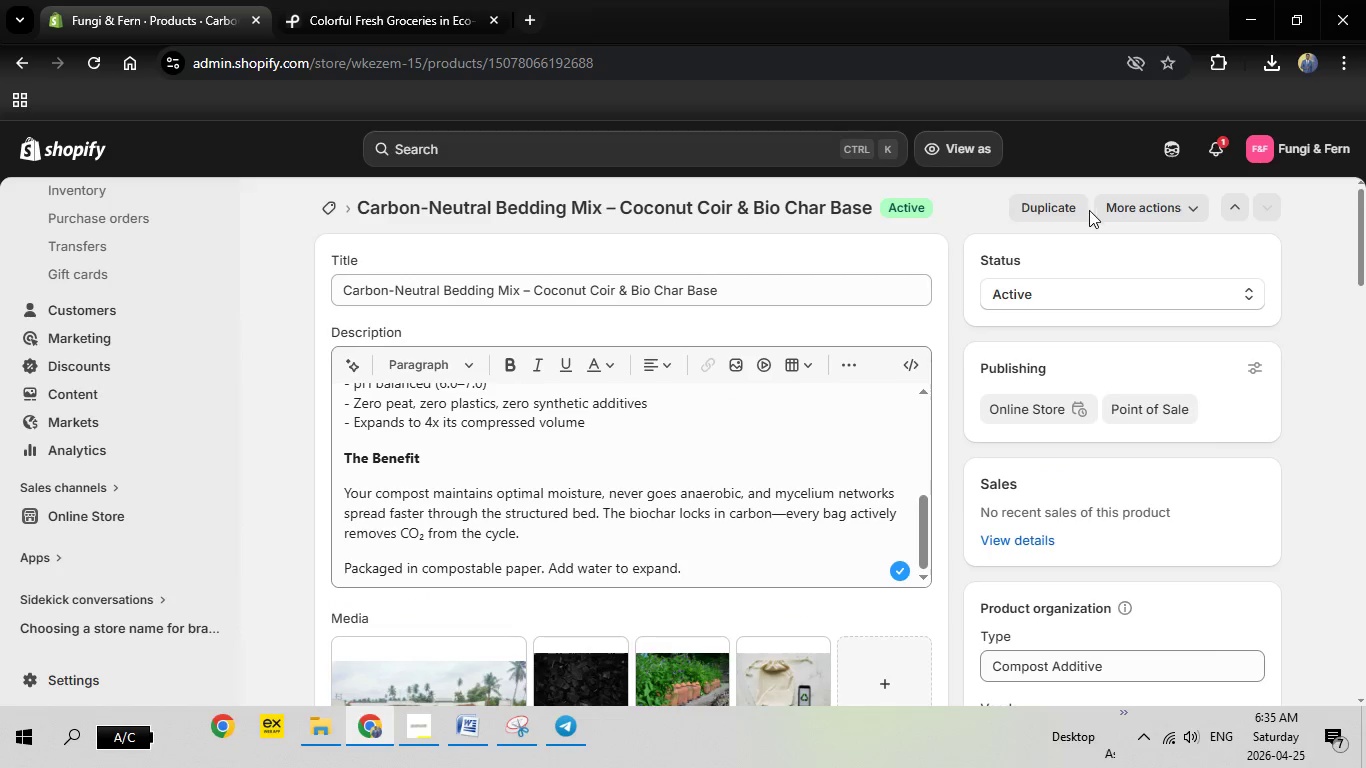 
left_click([1113, 203])
 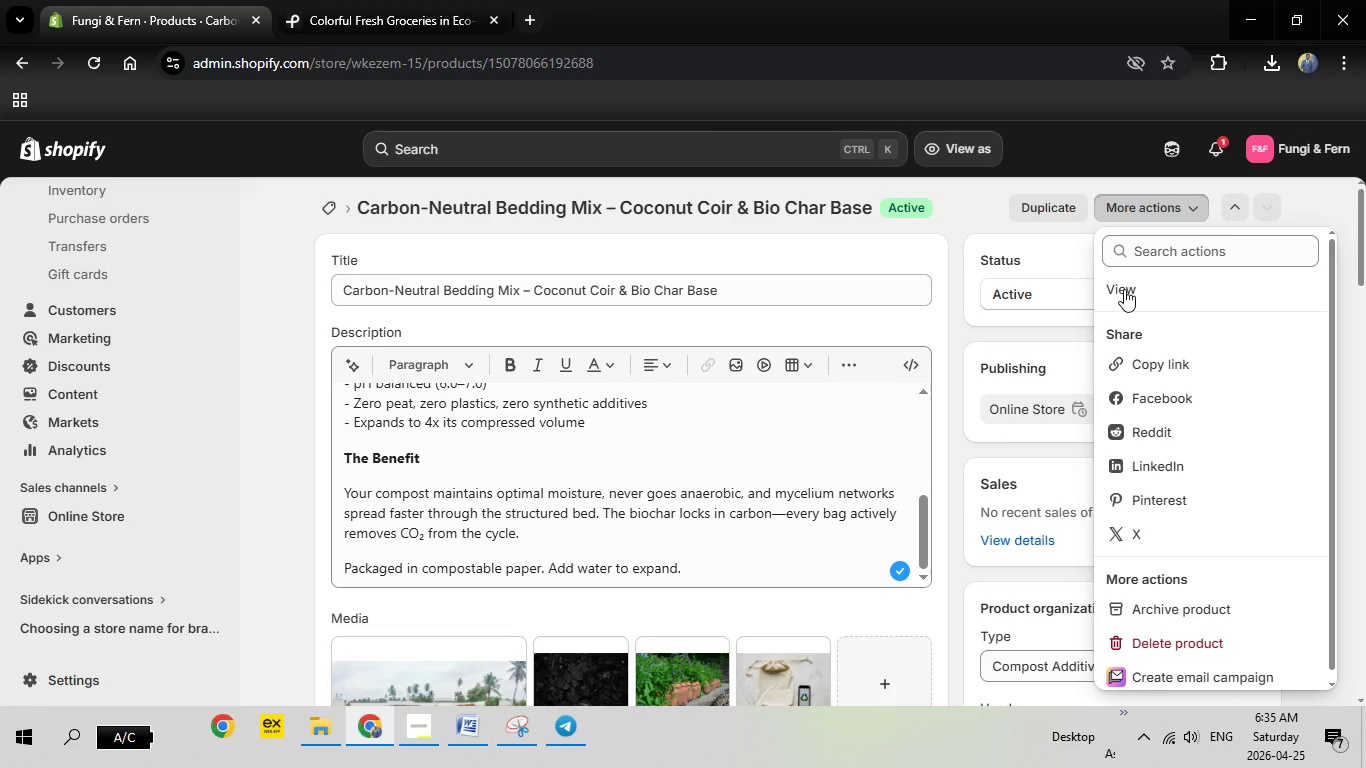 
left_click([1124, 289])
 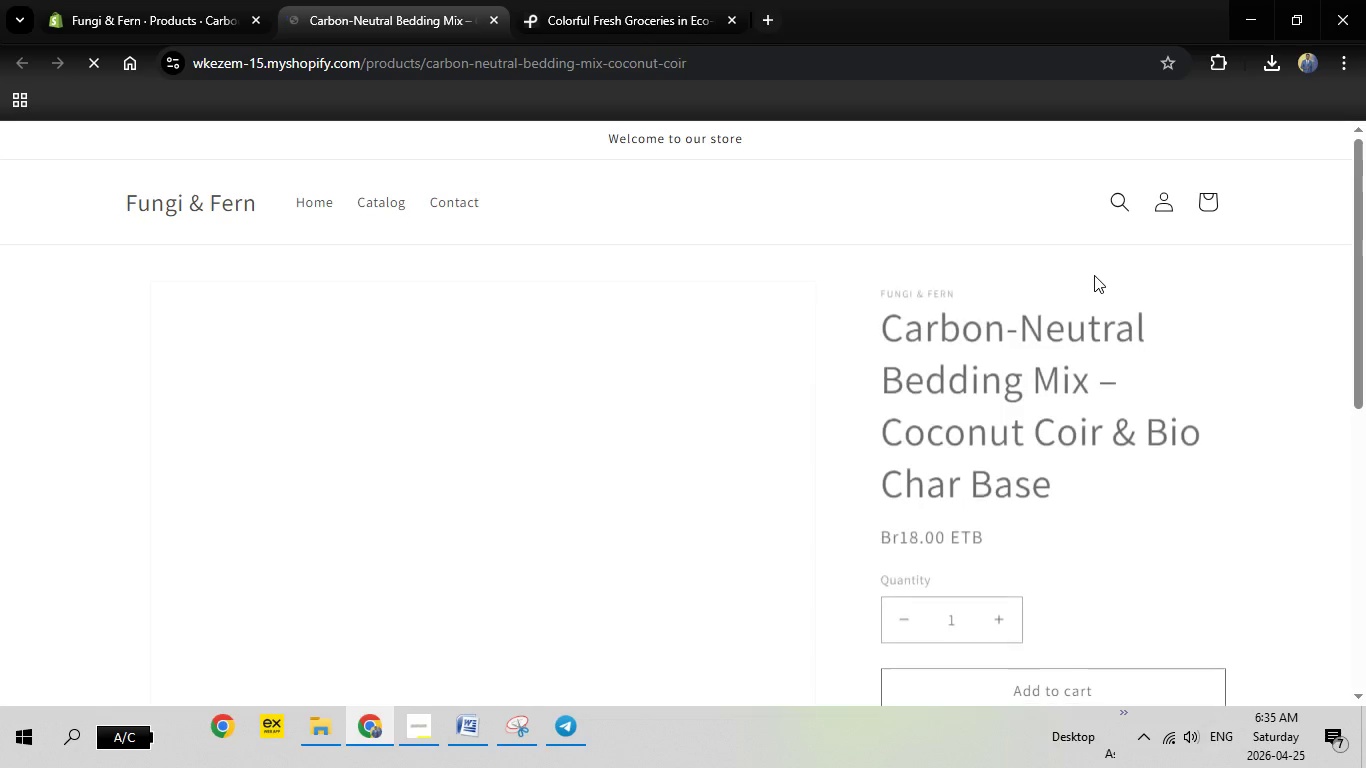 
wait(6.75)
 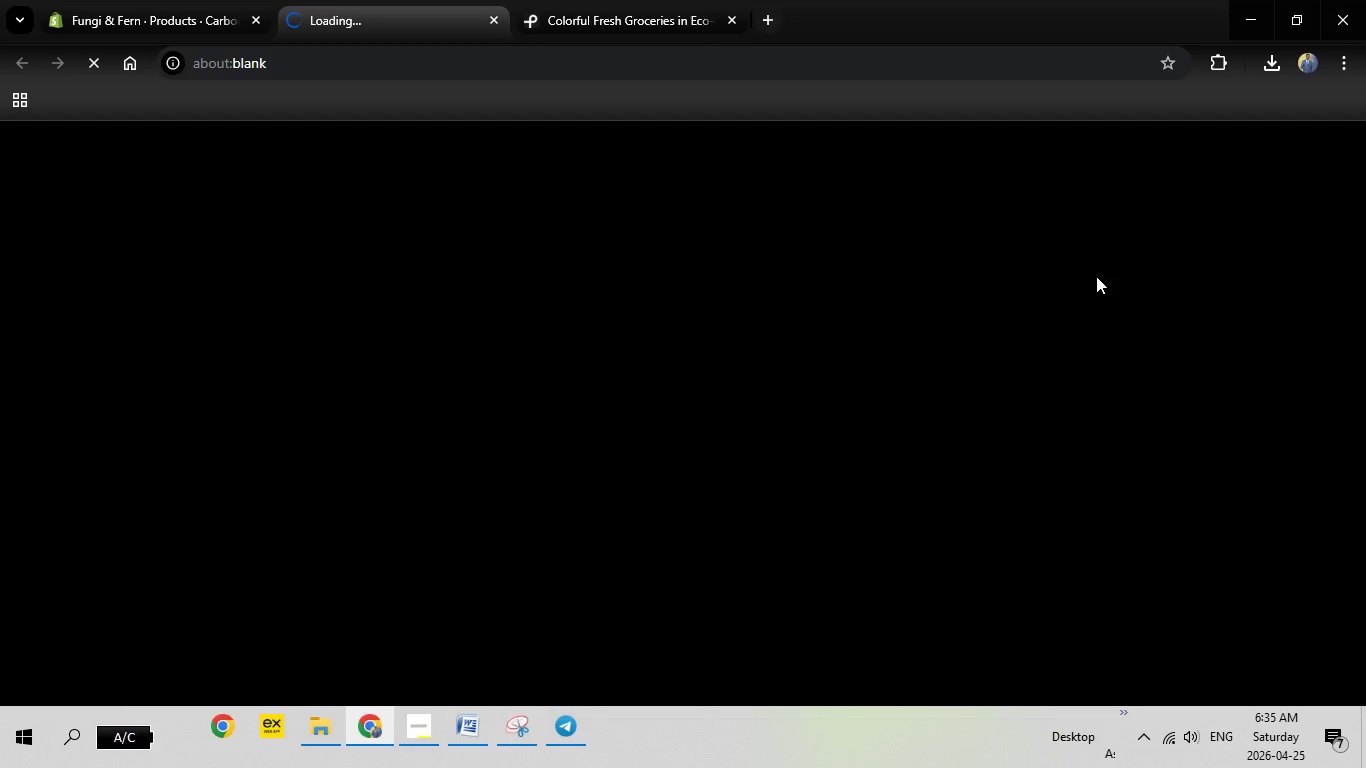 
scroll: coordinate [857, 542], scroll_direction: down, amount: 12.0
 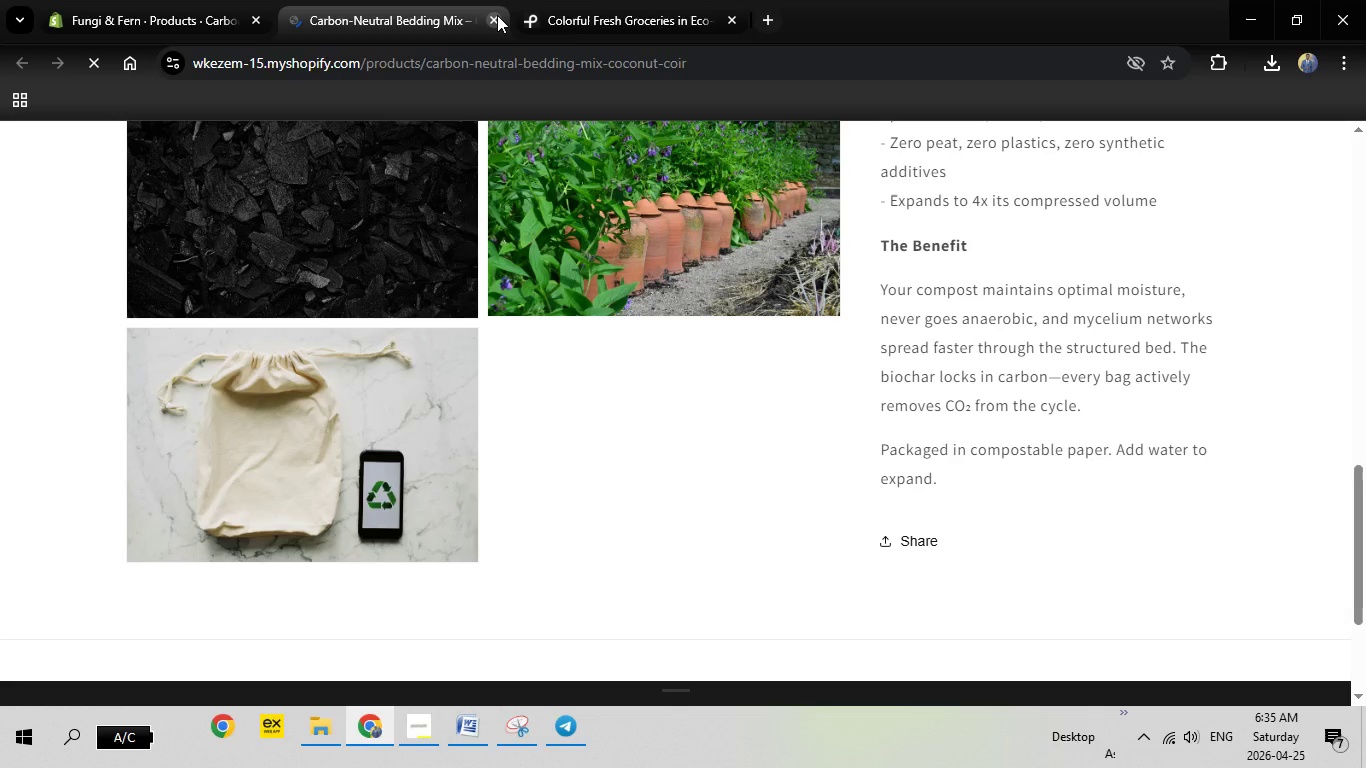 
left_click([497, 15])
 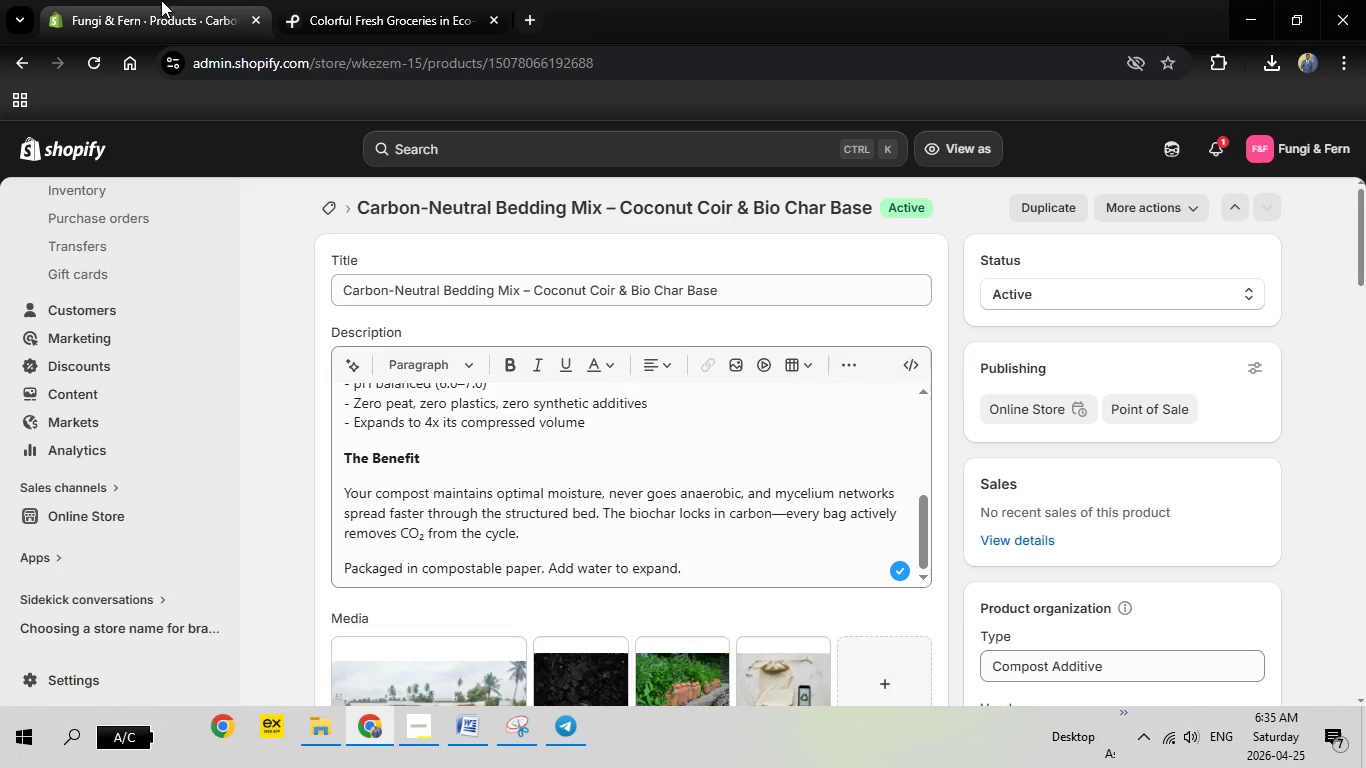 
left_click([161, 0])
 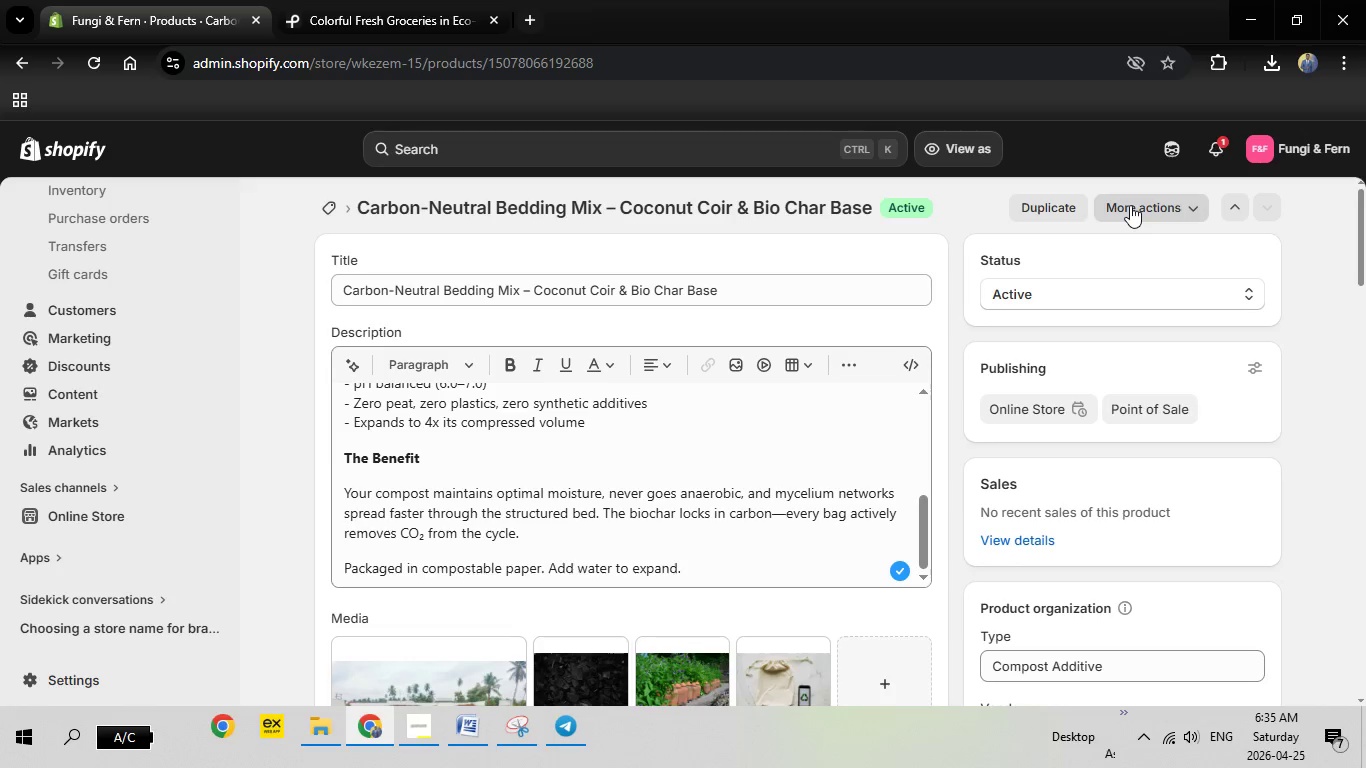 
left_click([1130, 205])
 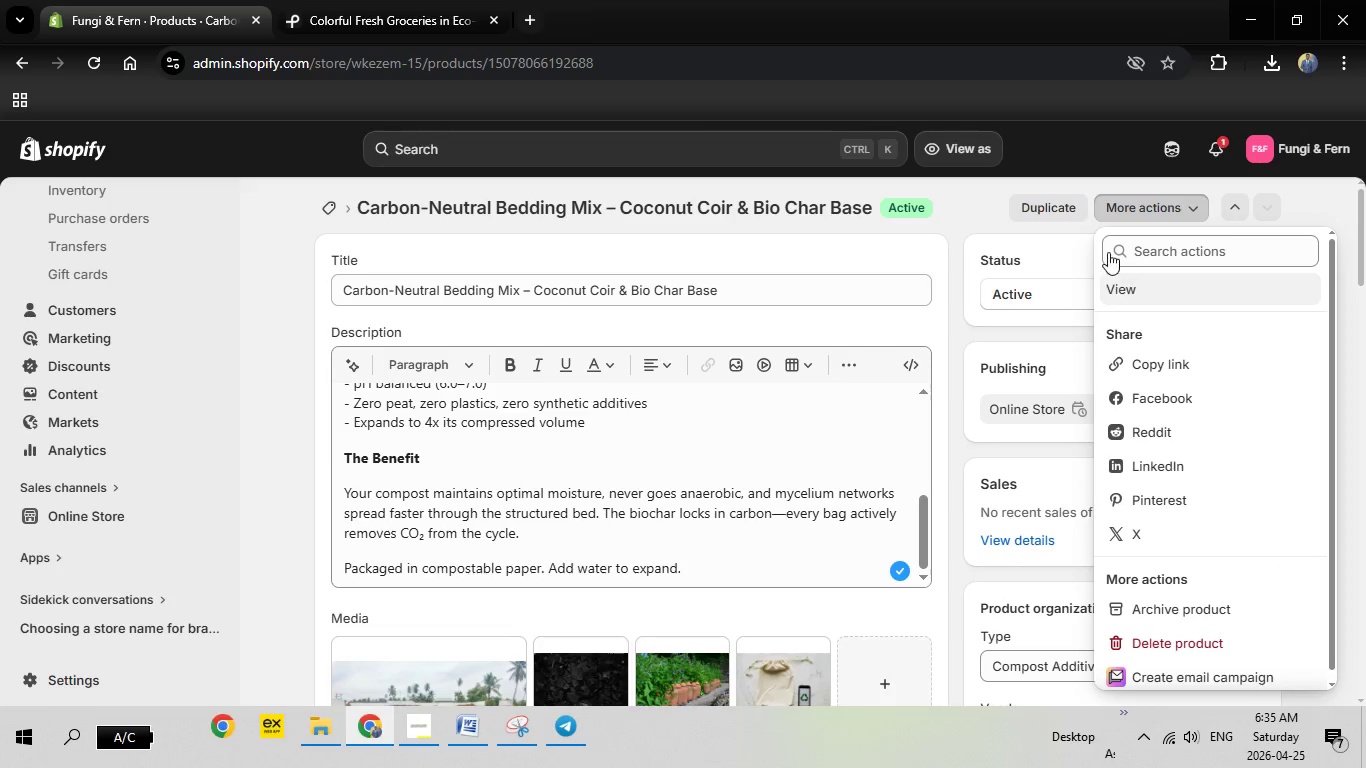 
left_click([1057, 212])
 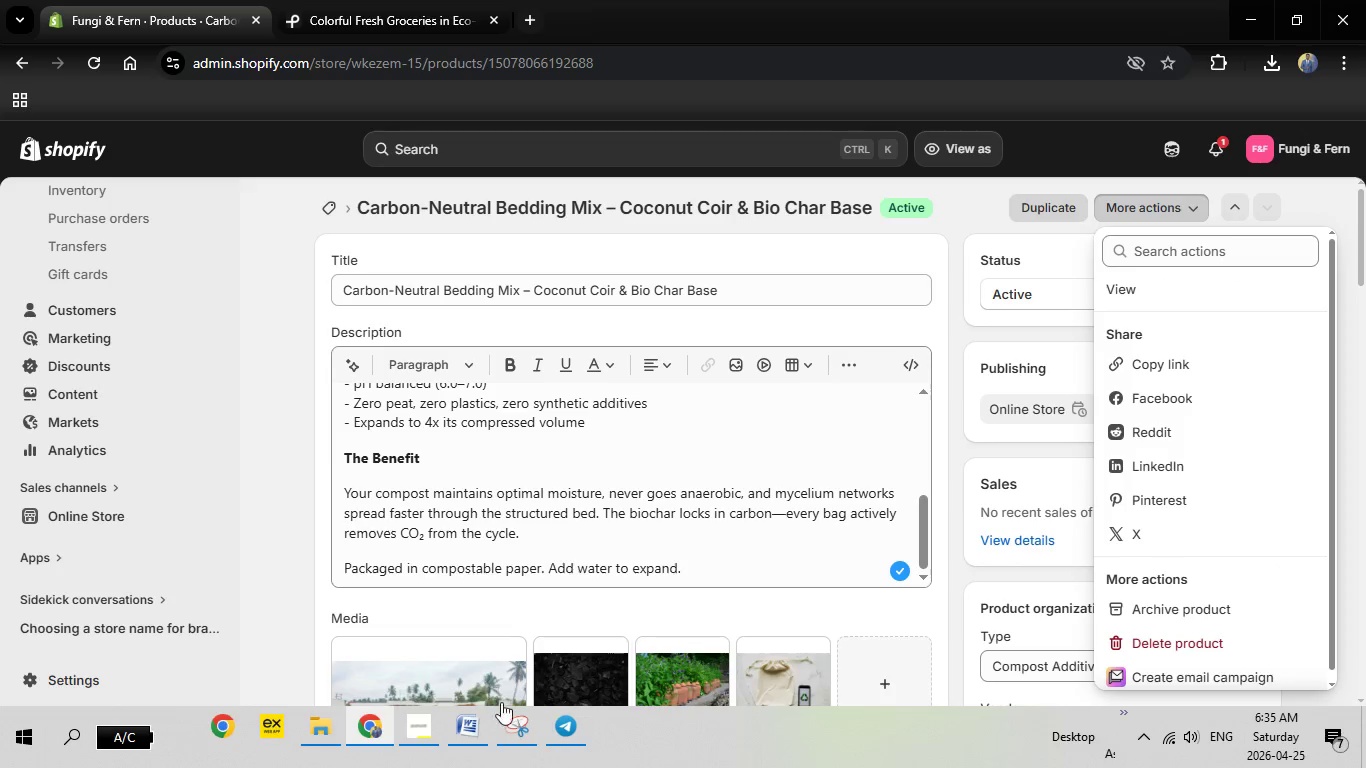 
mouse_move([512, 733])
 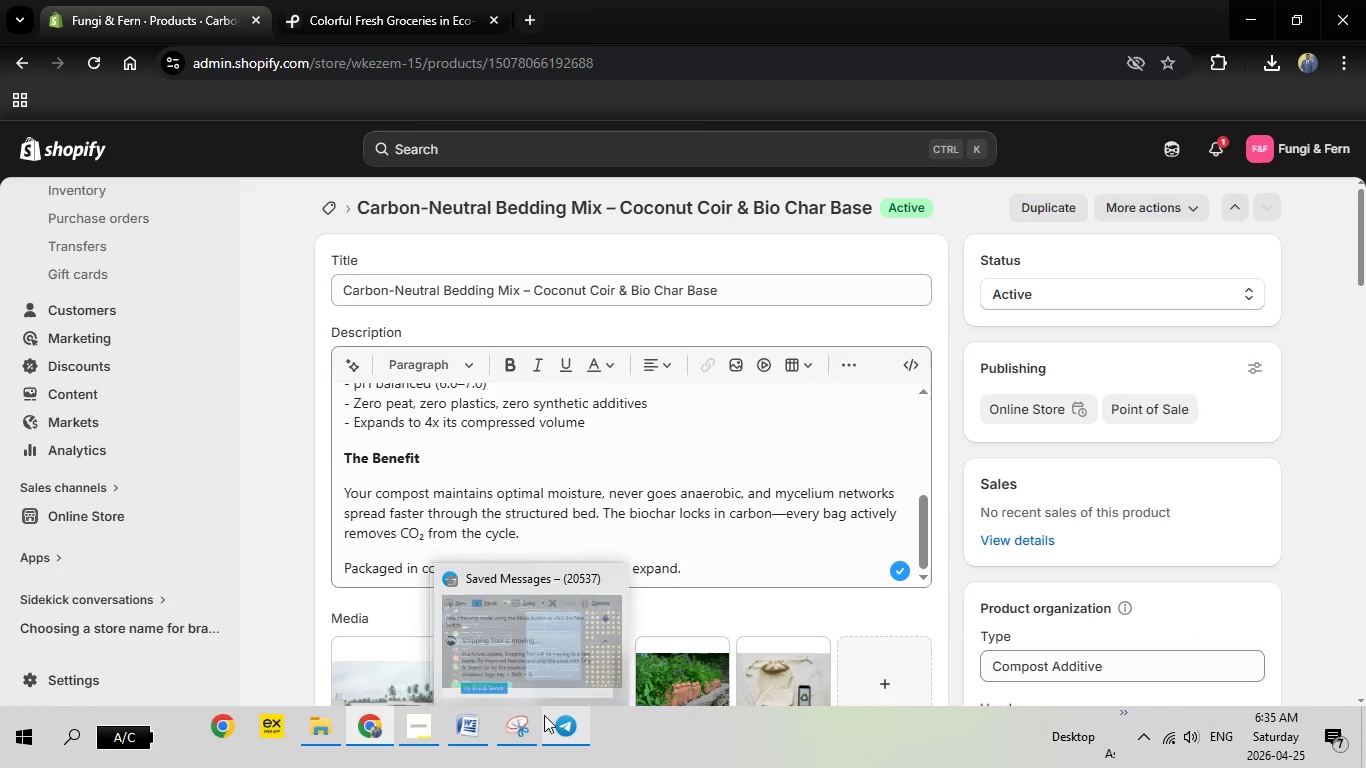 
mouse_move([554, 715])
 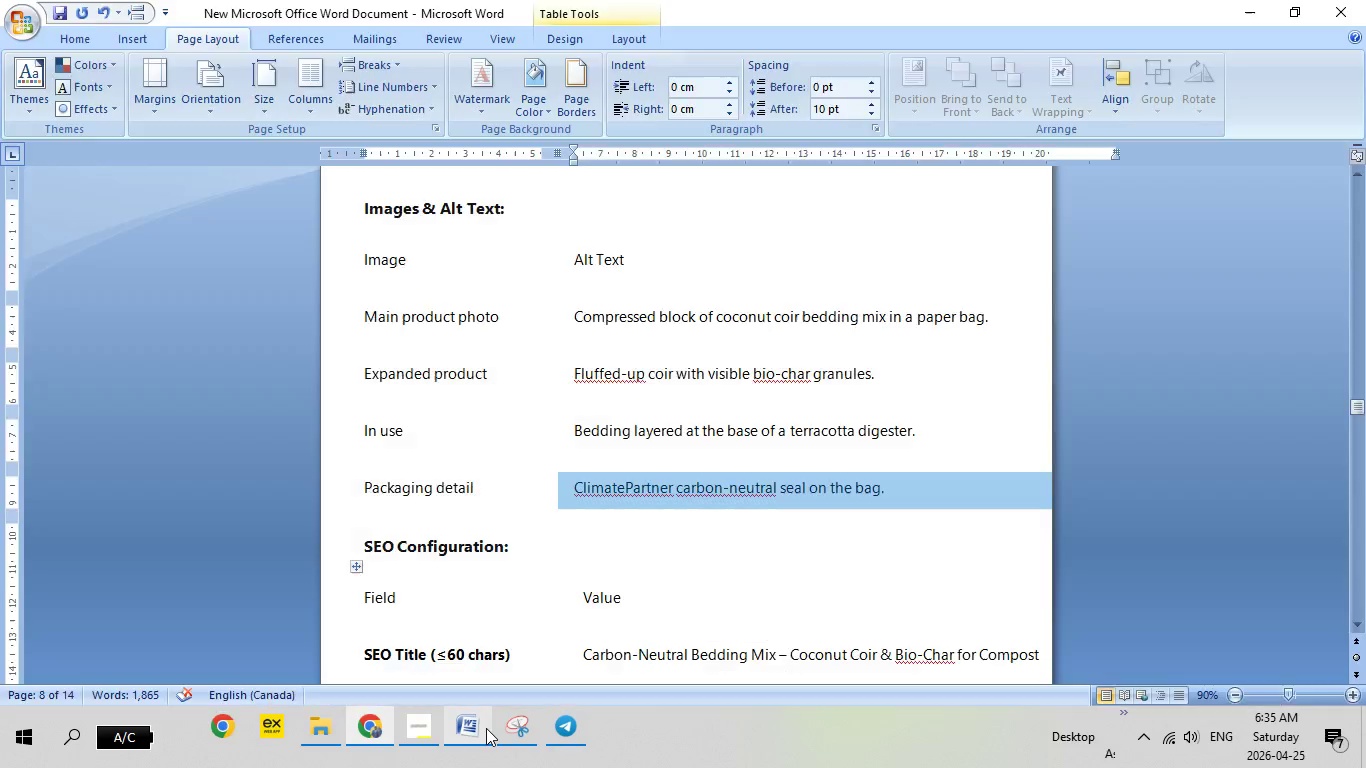 
left_click([486, 728])
 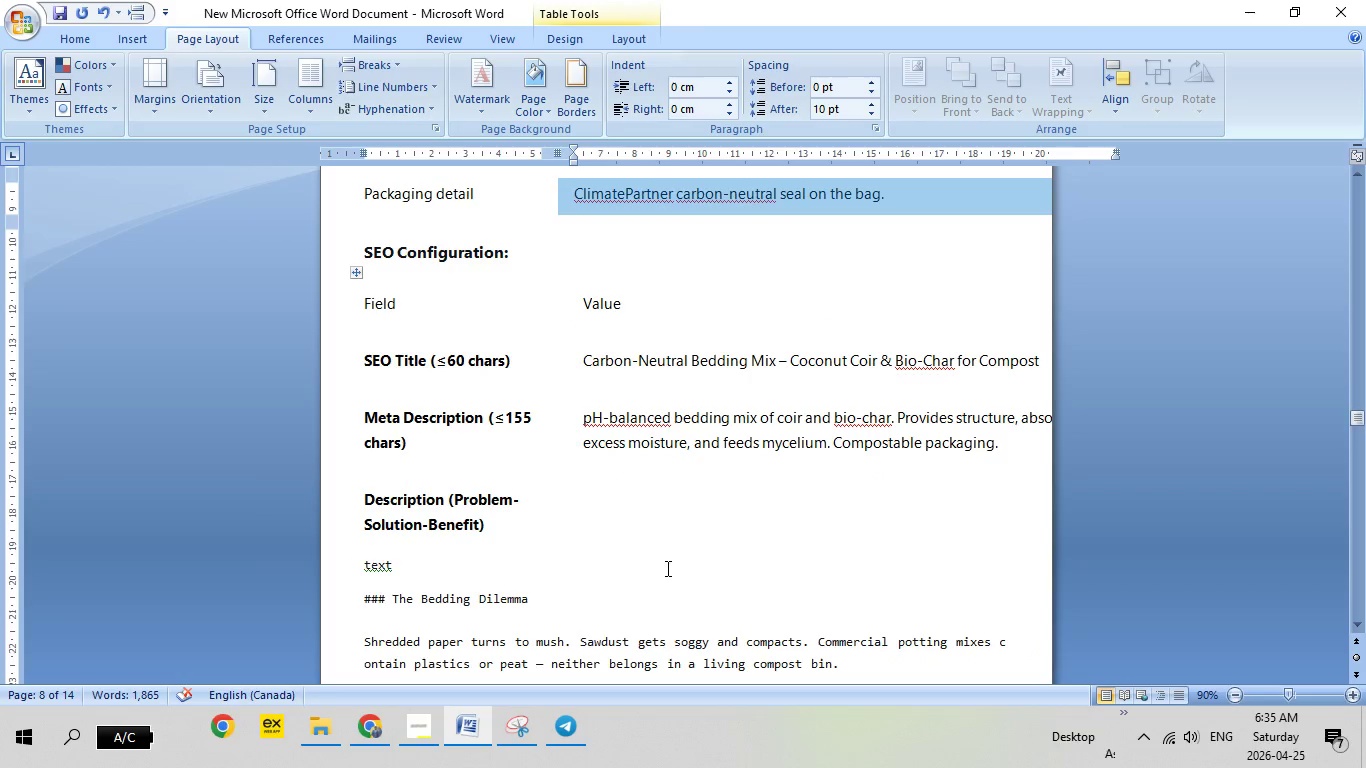 
scroll: coordinate [666, 568], scroll_direction: down, amount: 31.0
 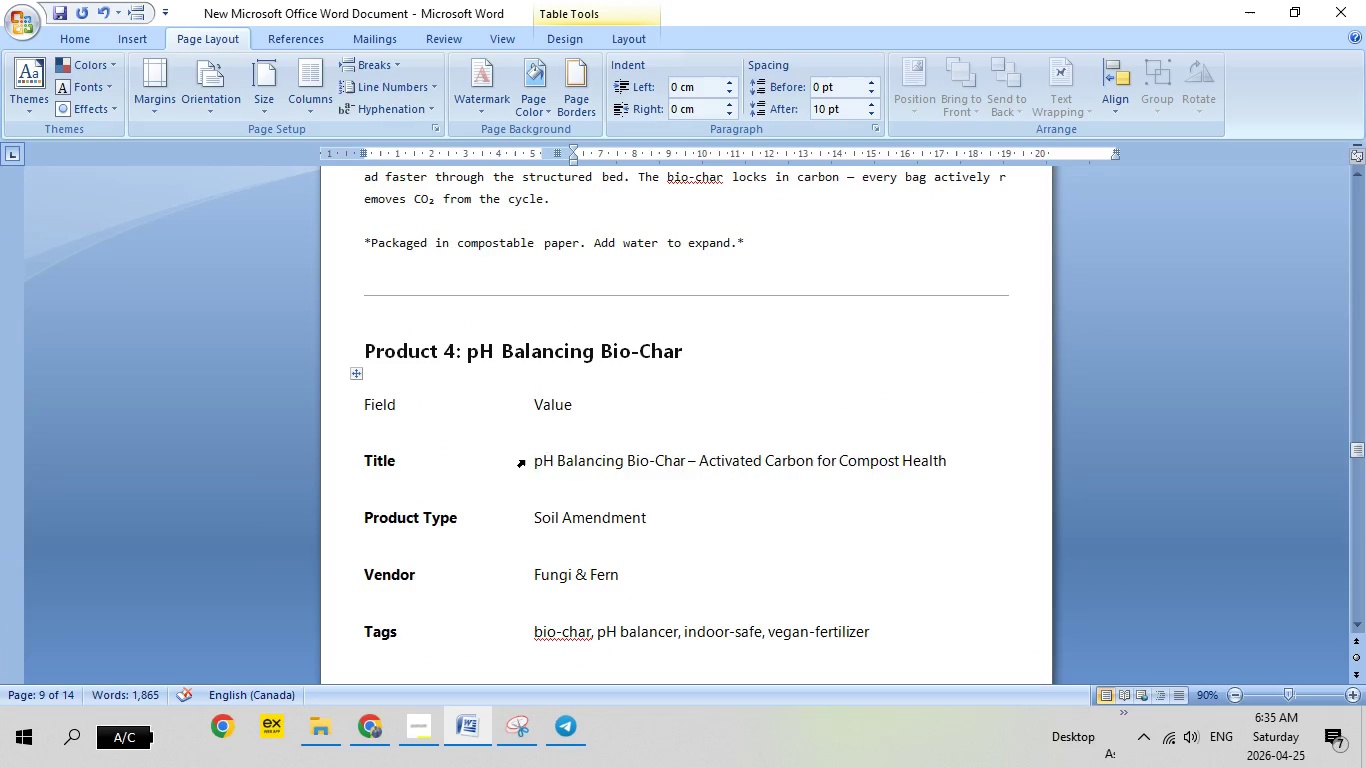 
left_click([524, 460])
 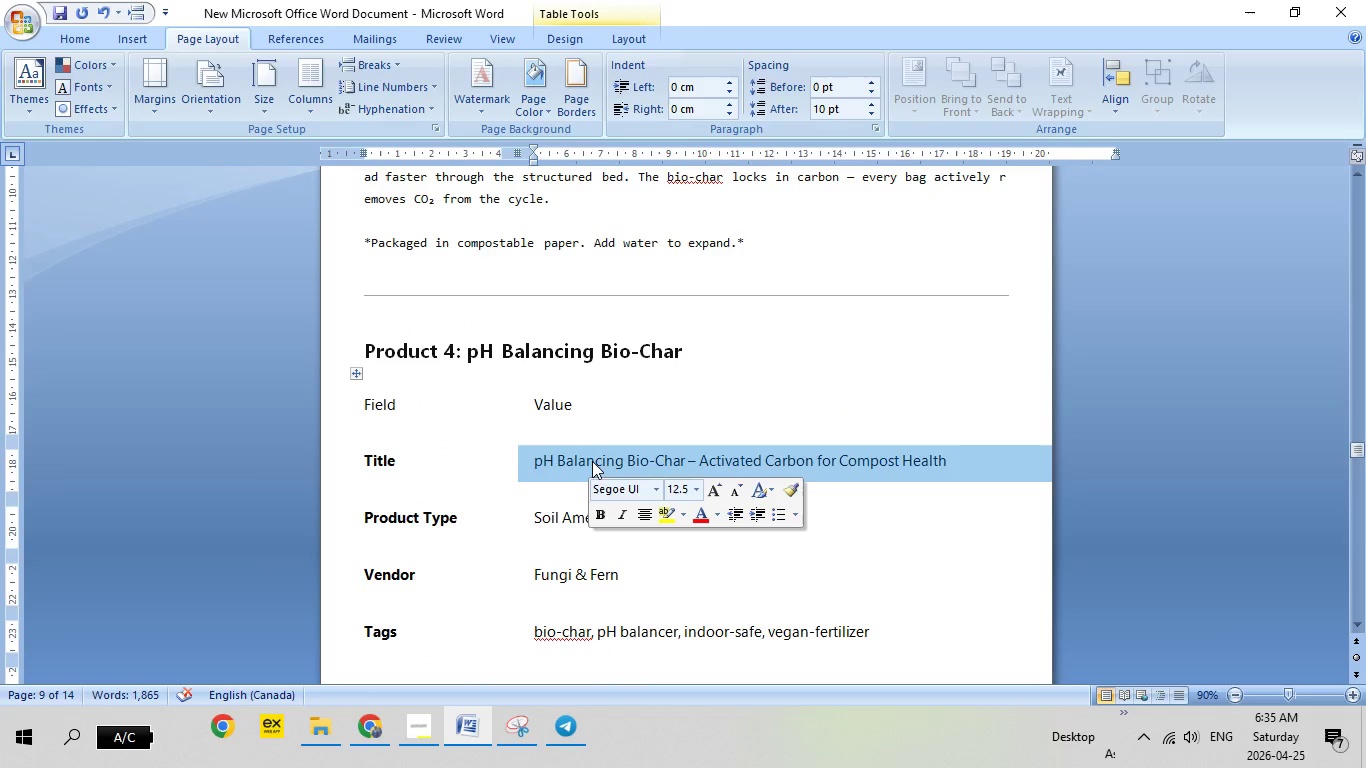 
right_click([587, 461])
 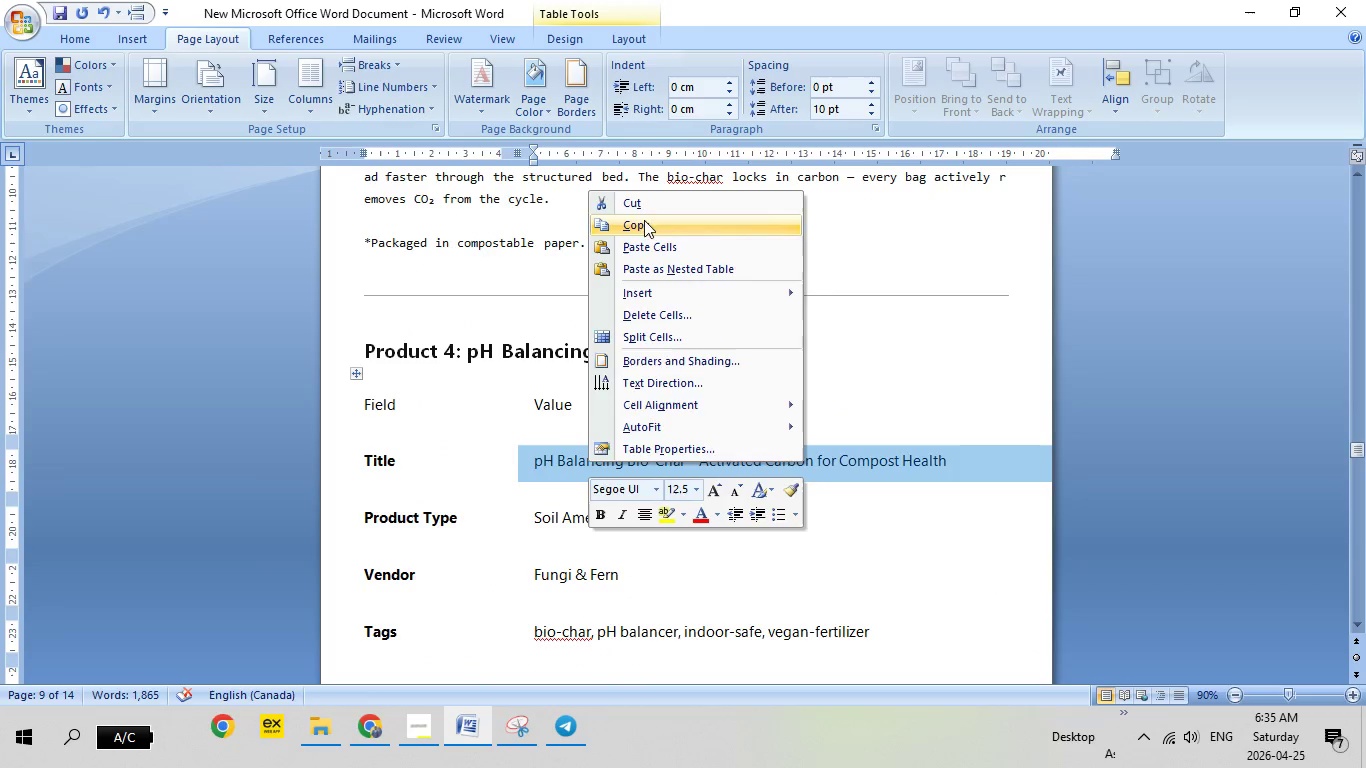 
left_click([644, 220])
 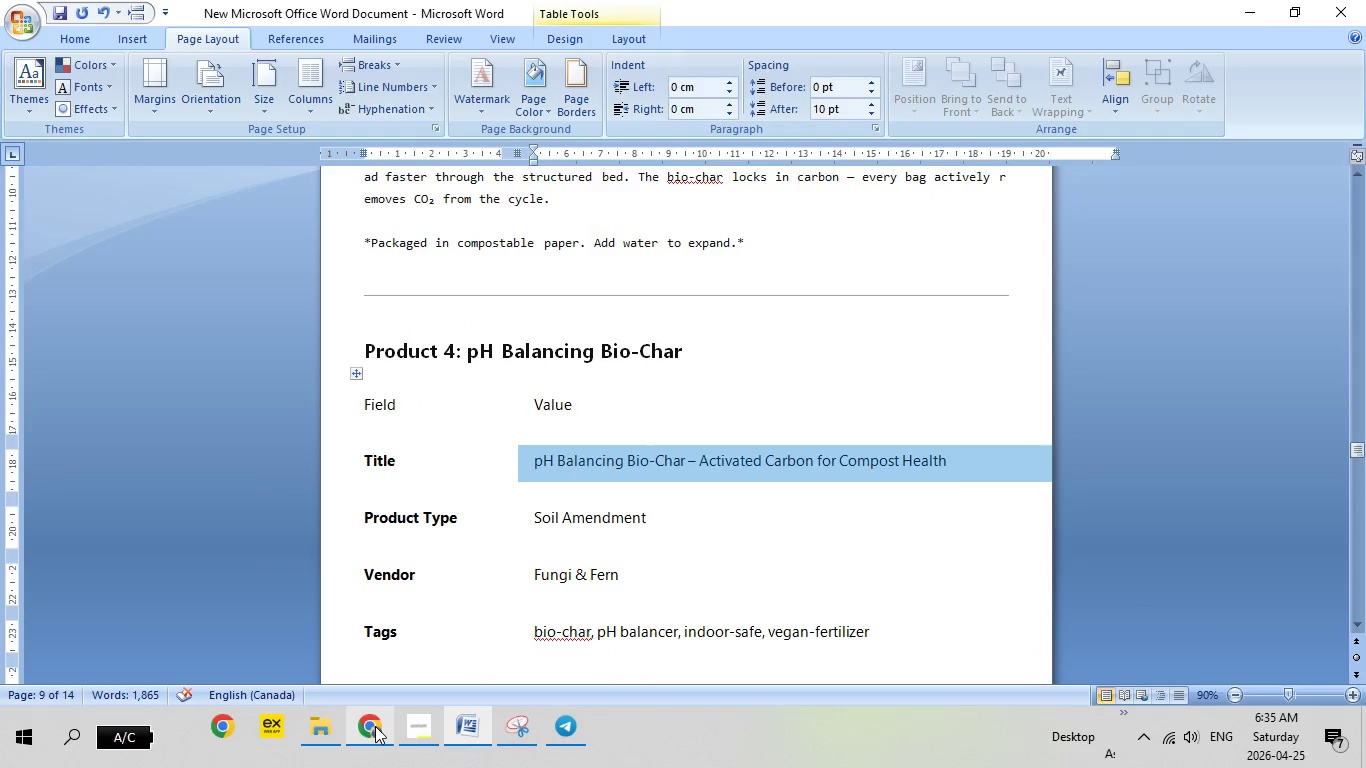 
left_click([375, 726])
 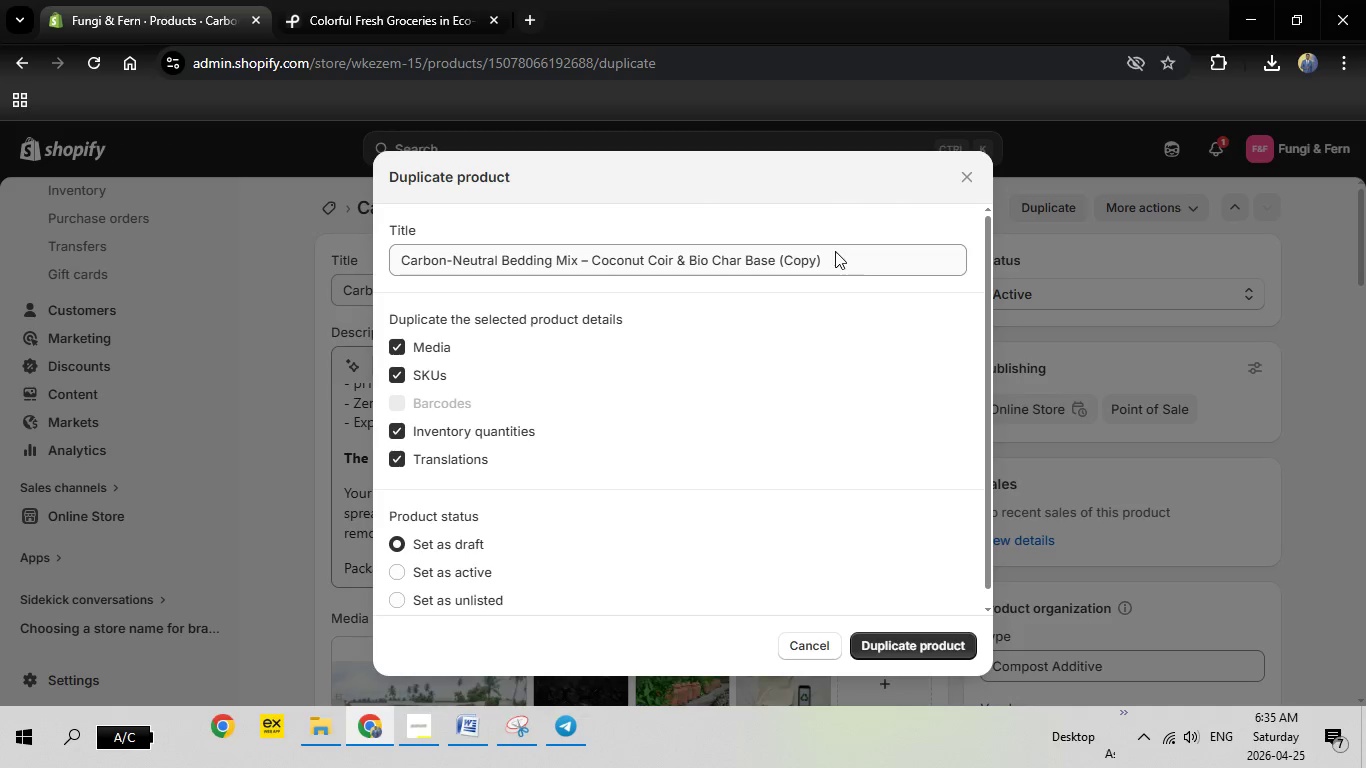 
left_click_drag(start_coordinate=[835, 251], to_coordinate=[391, 264])
 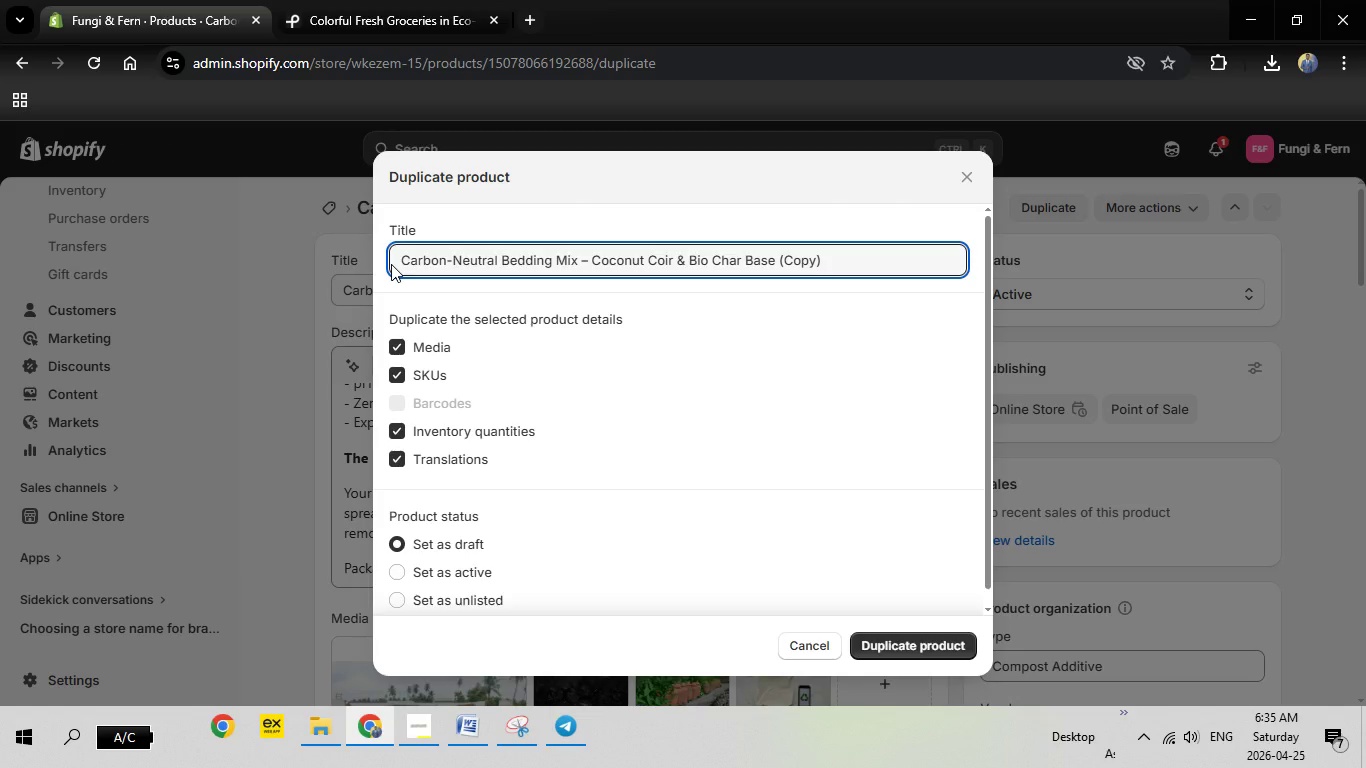 
left_click([391, 264])
 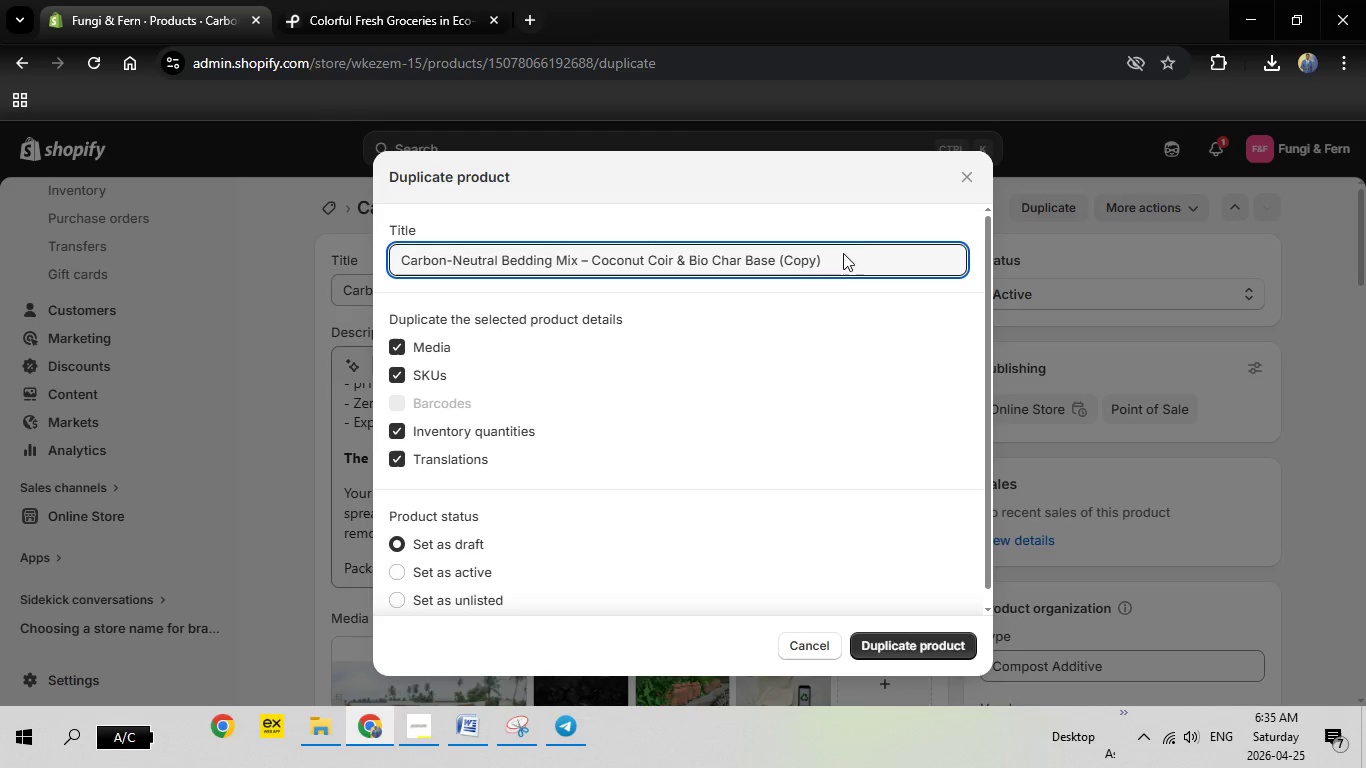 
left_click_drag(start_coordinate=[841, 256], to_coordinate=[372, 257])
 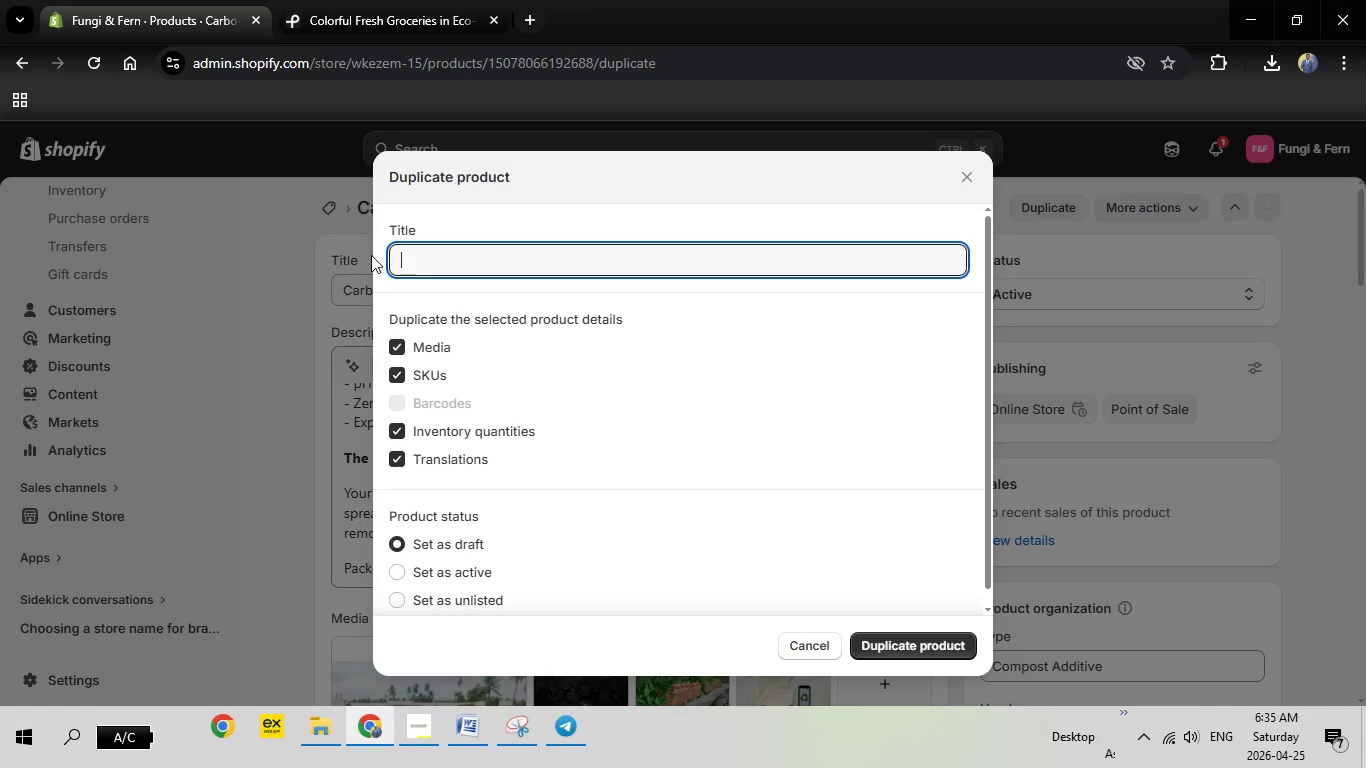 
key(Backspace)
 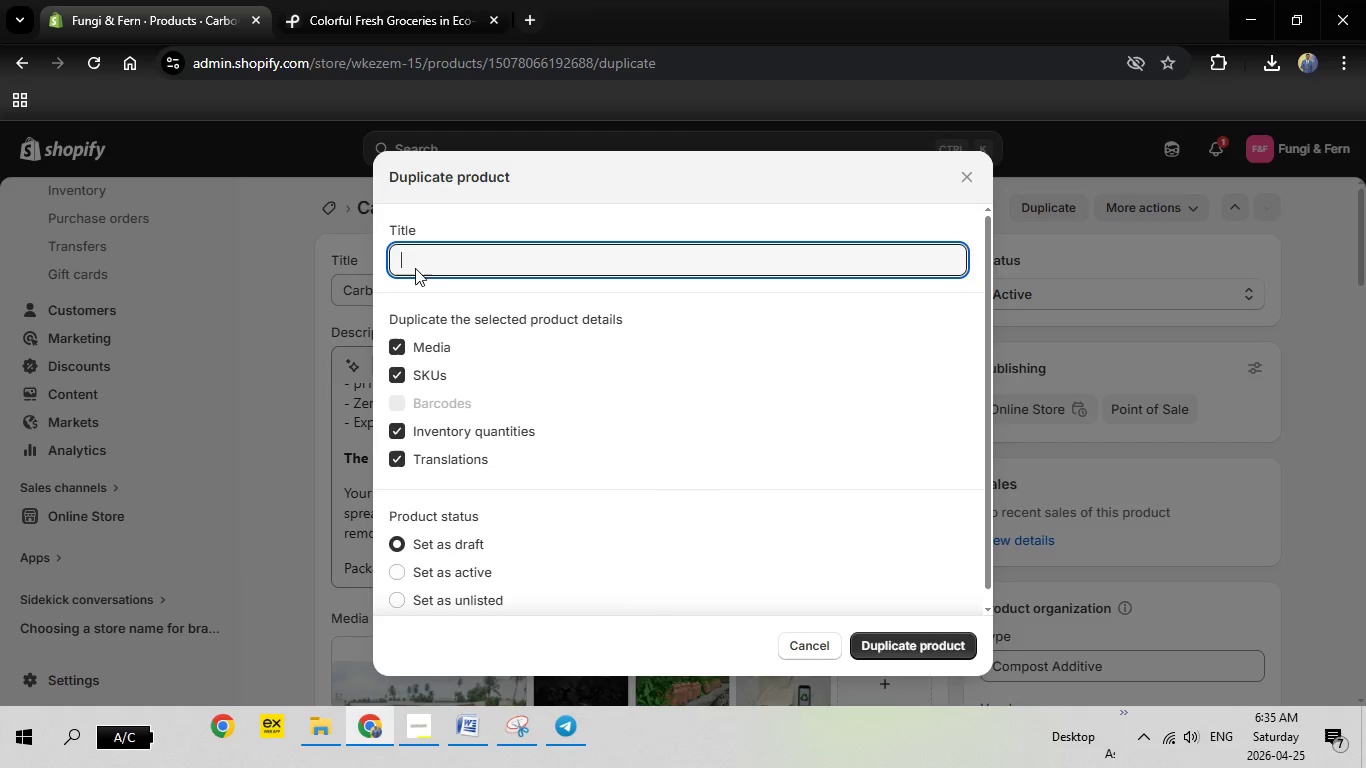 
right_click([415, 268])
 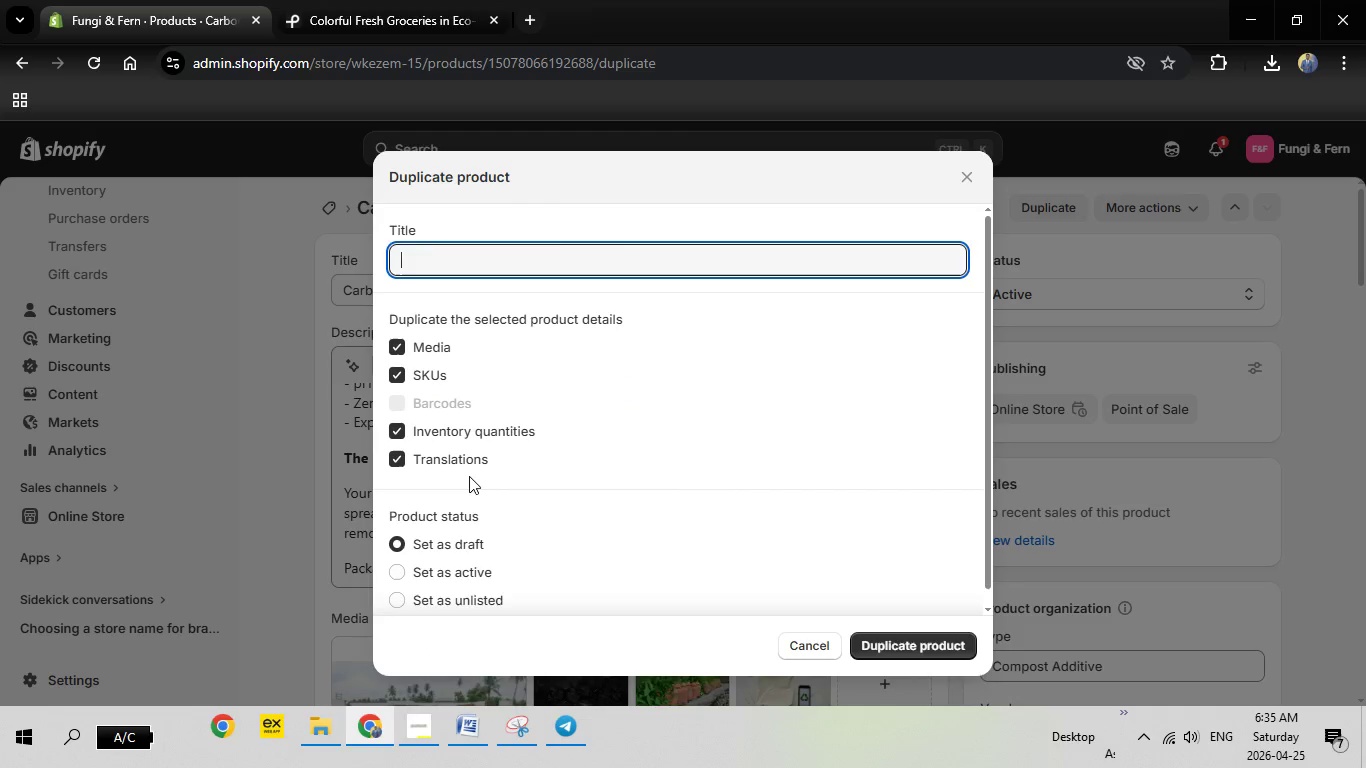 
left_click([469, 476])
 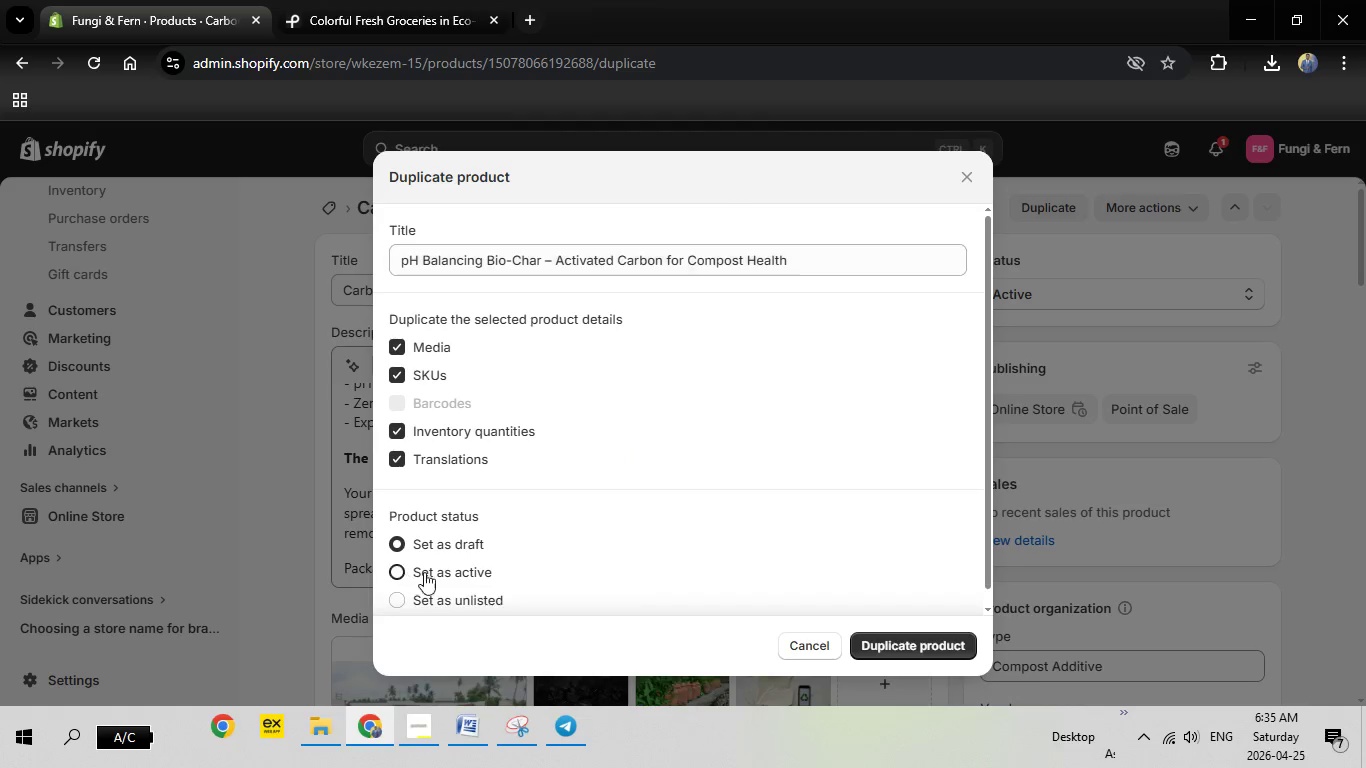 
left_click([403, 572])
 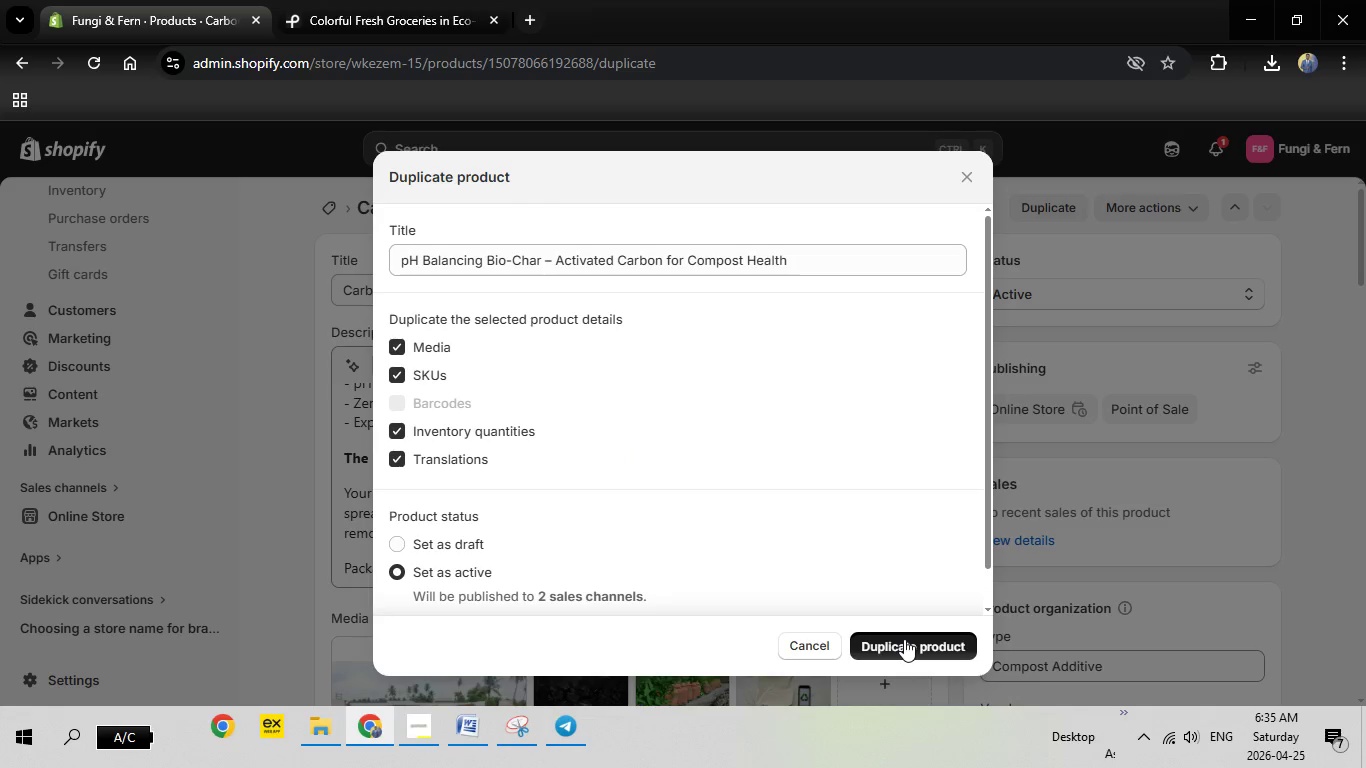 
left_click([904, 639])
 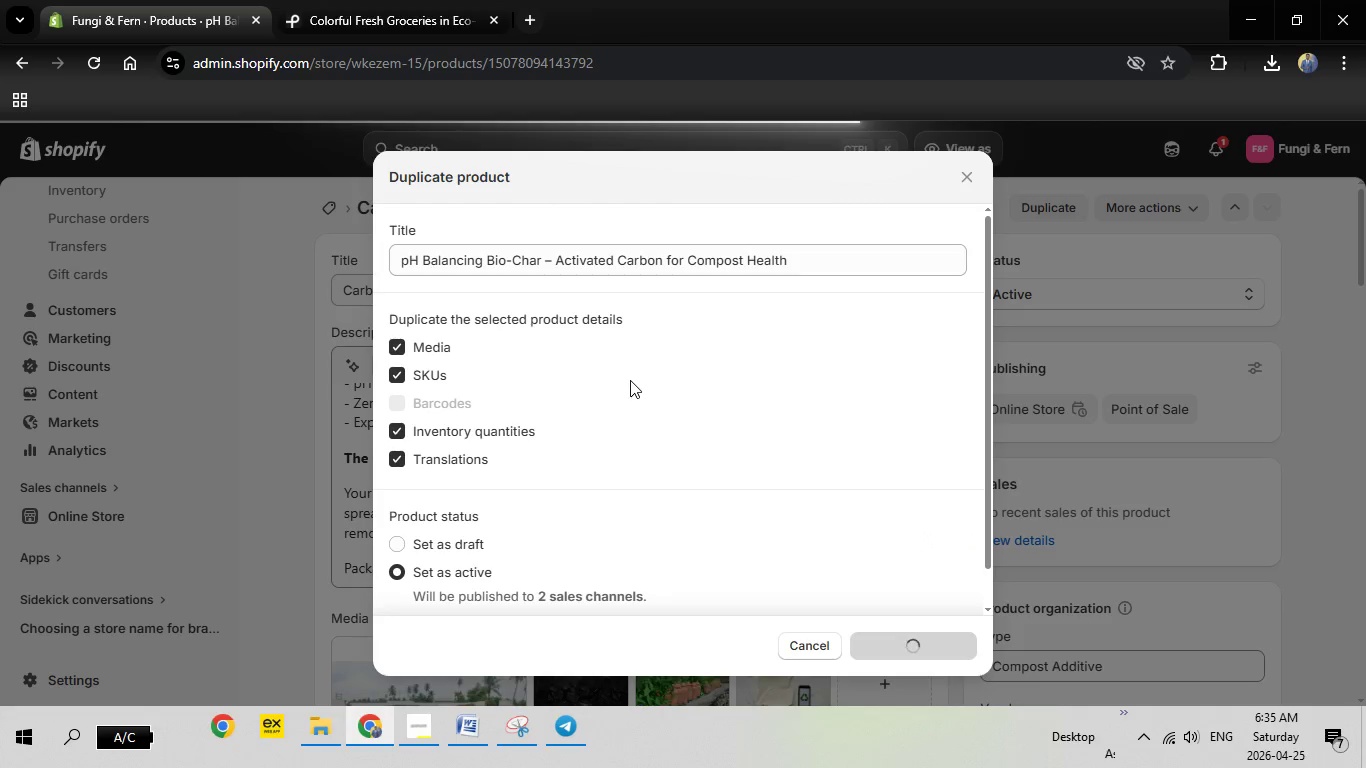 
wait(14.91)
 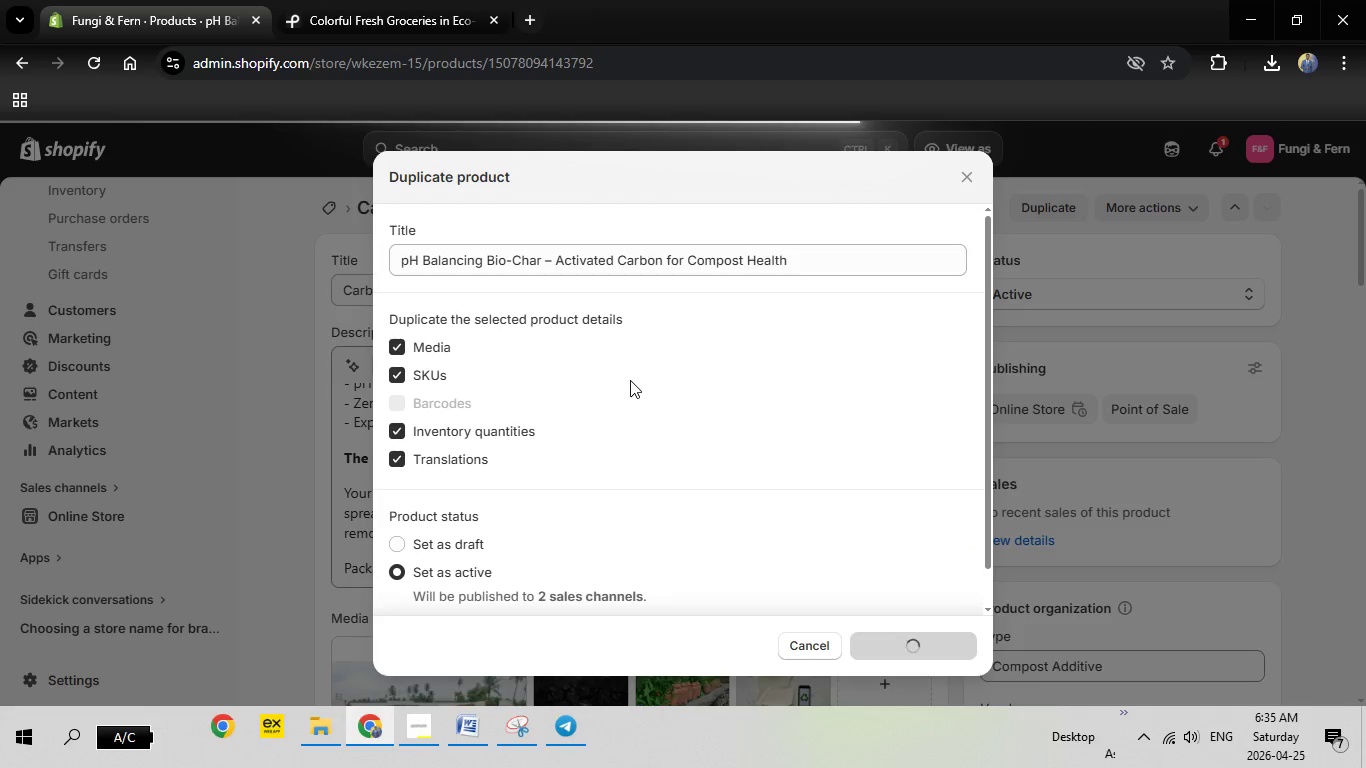 
mouse_move([500, 370])
 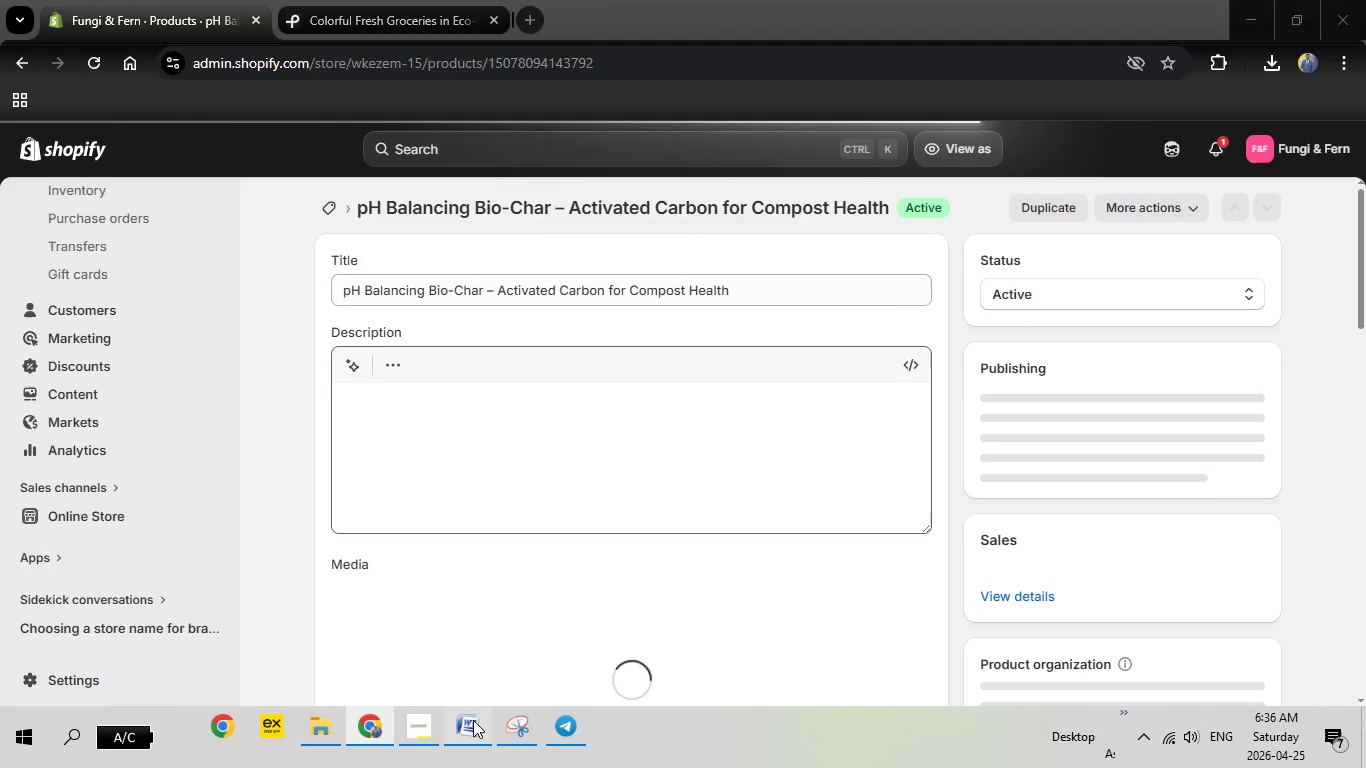 
left_click([473, 720])
 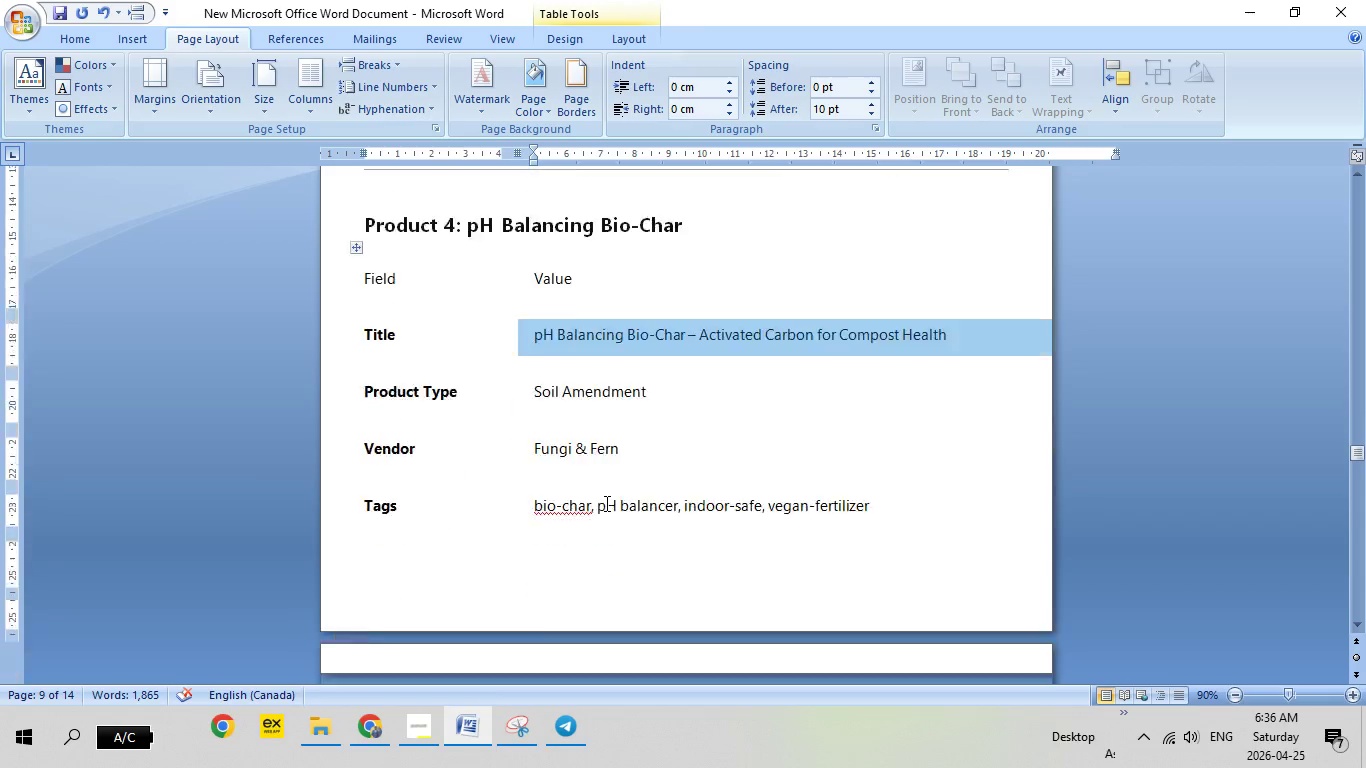 
scroll: coordinate [607, 499], scroll_direction: down, amount: 43.0
 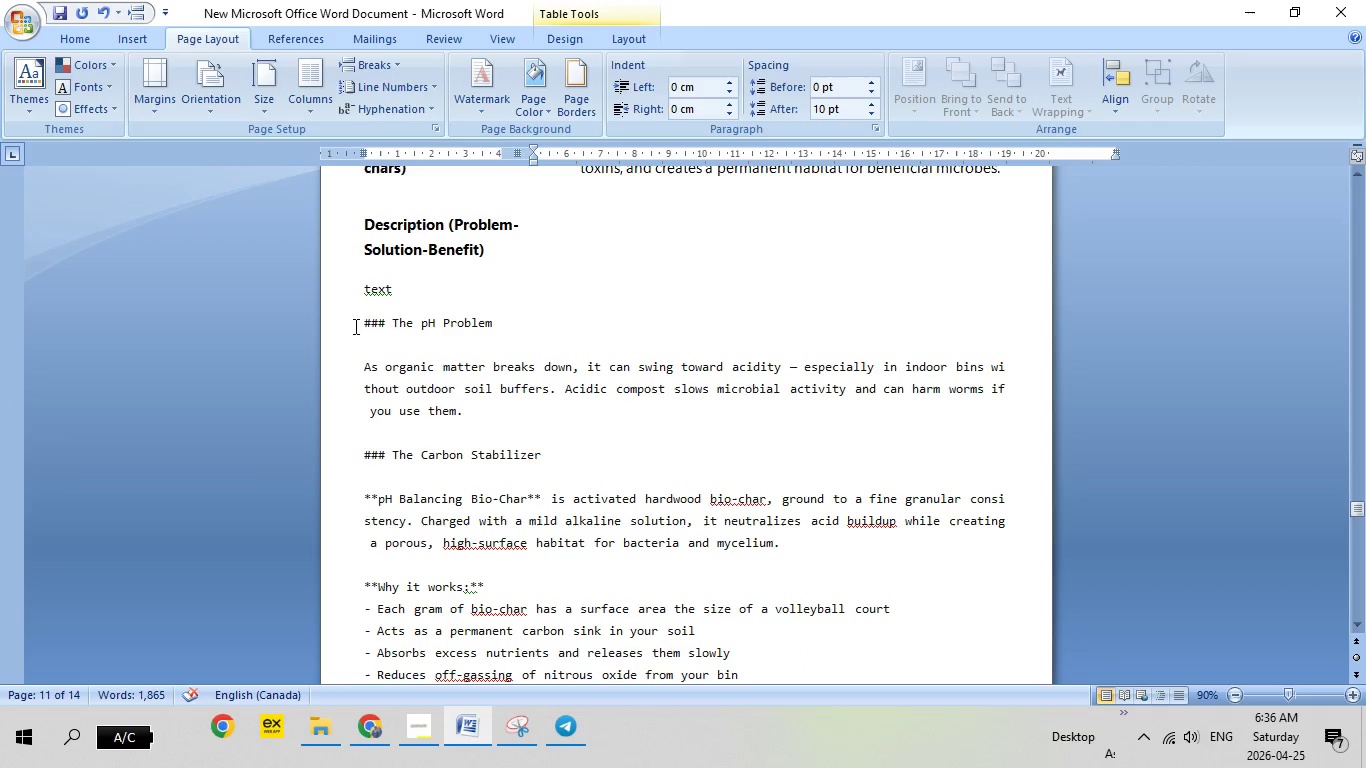 
left_click_drag(start_coordinate=[354, 326], to_coordinate=[839, 476])
 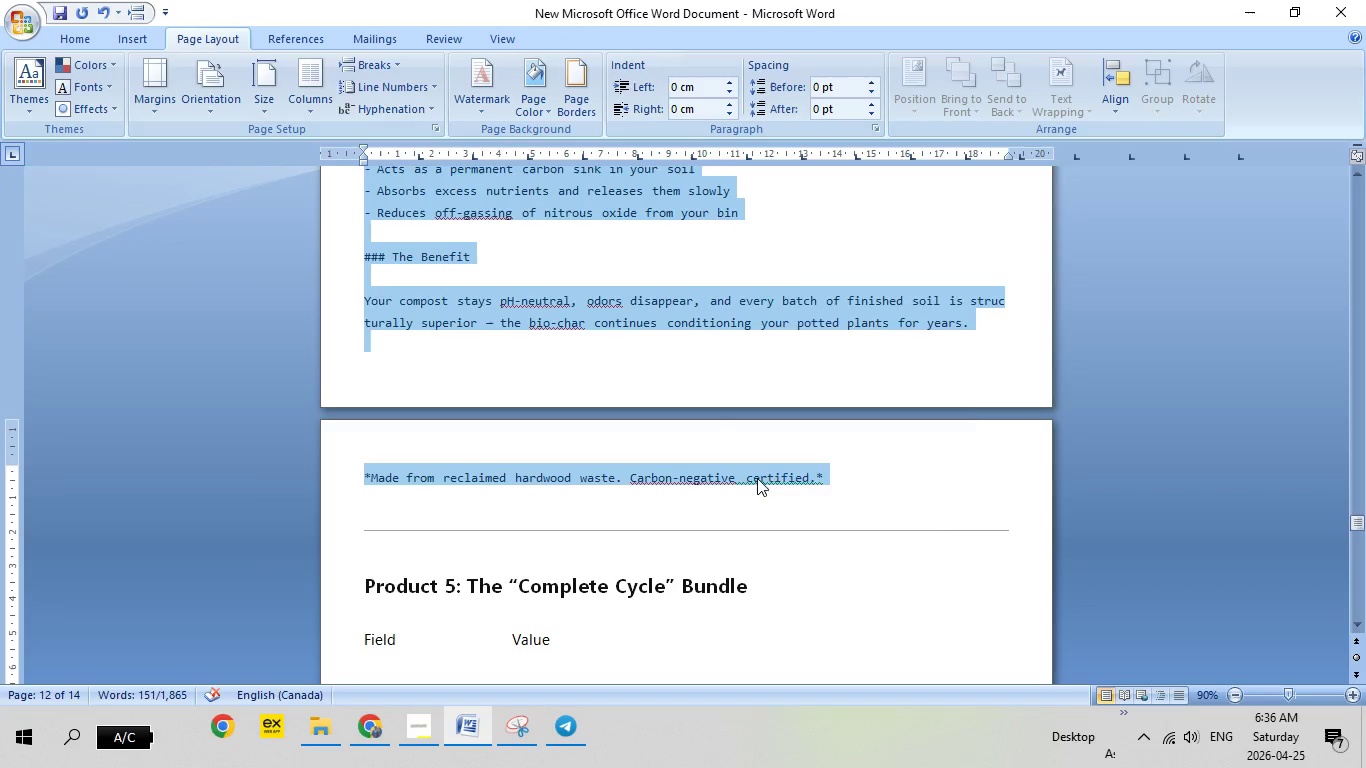 
scroll: coordinate [551, 464], scroll_direction: down, amount: 11.0
 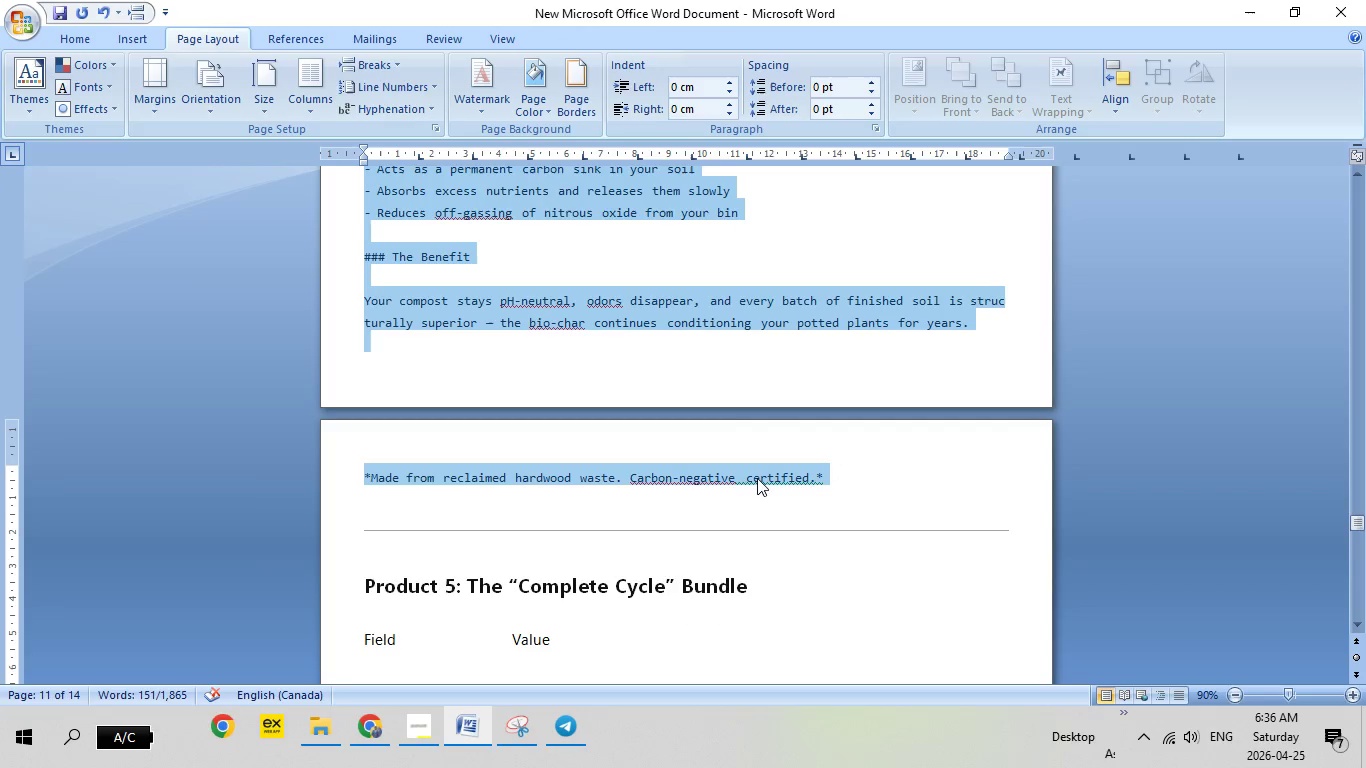 
right_click([757, 478])
 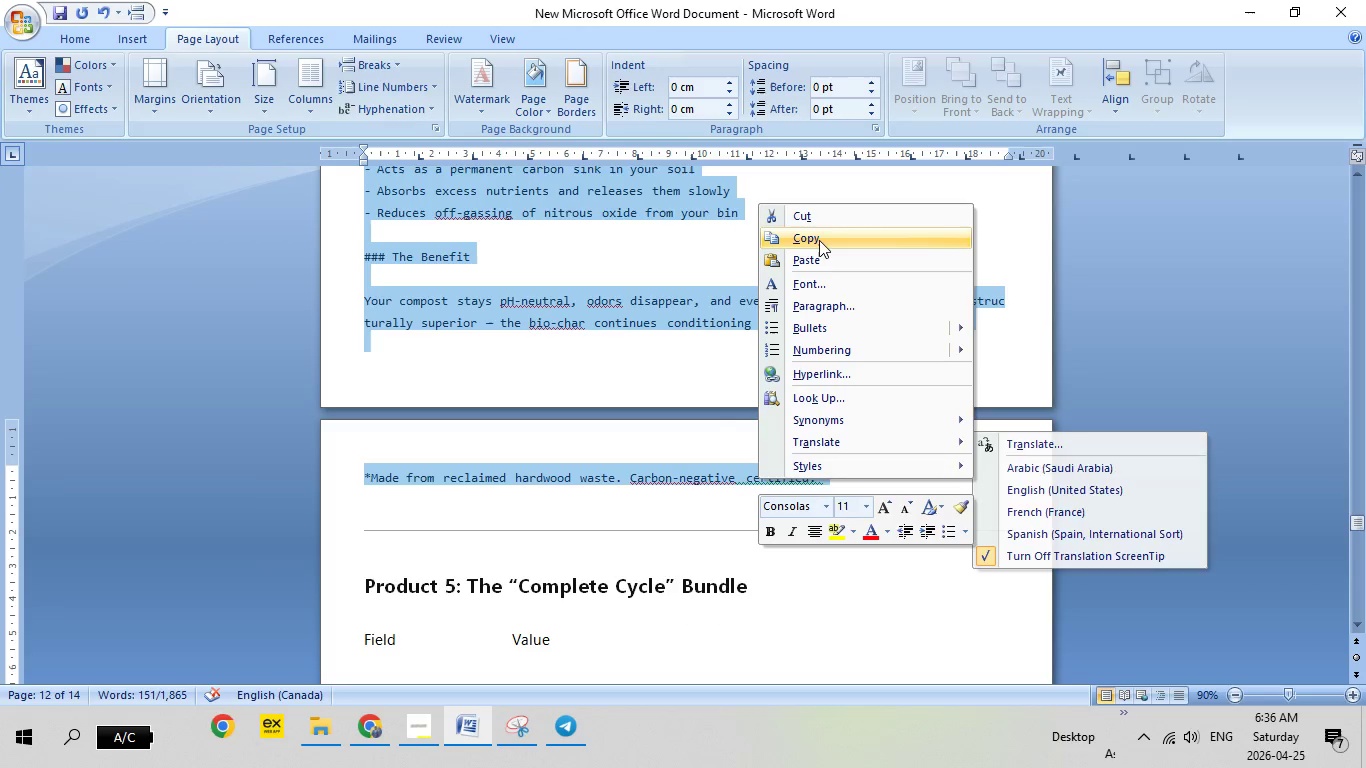 
left_click([819, 240])
 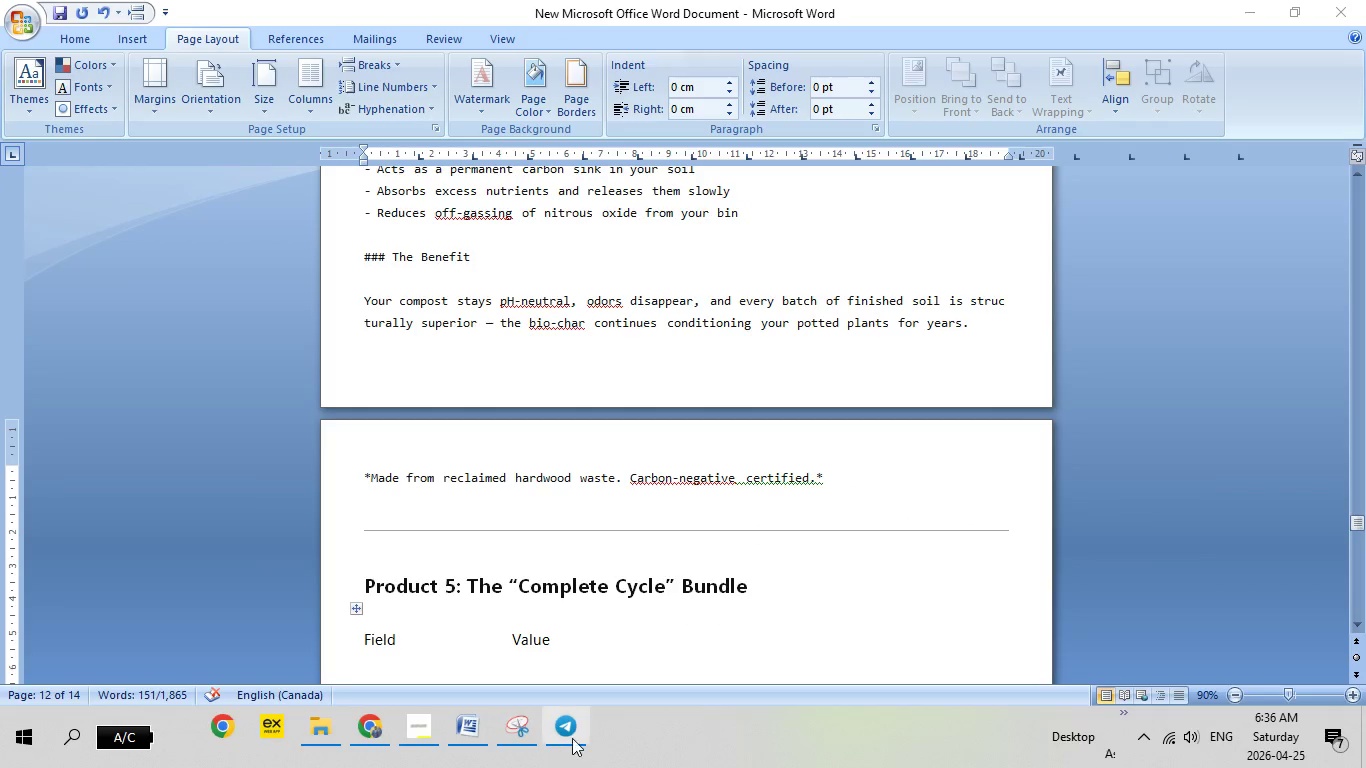 
double_click([573, 737])
 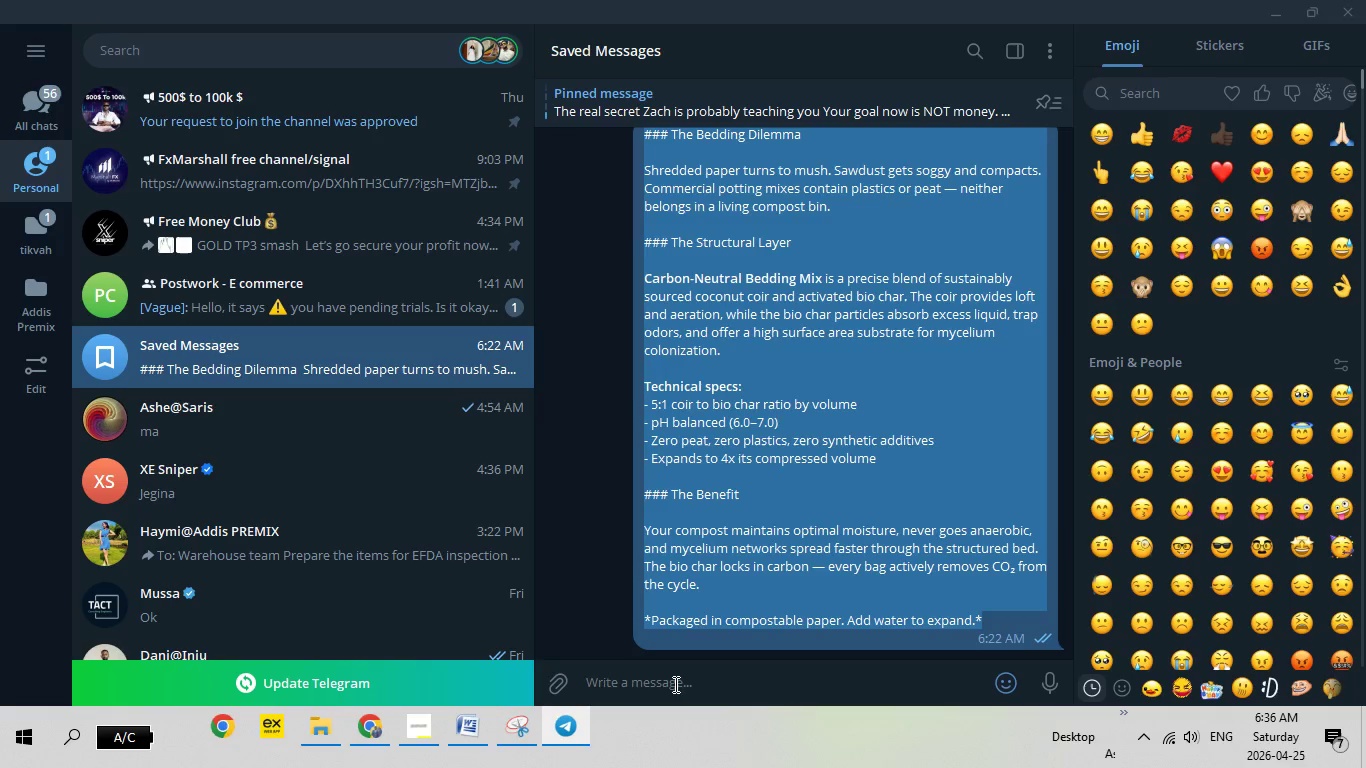 
left_click([674, 681])
 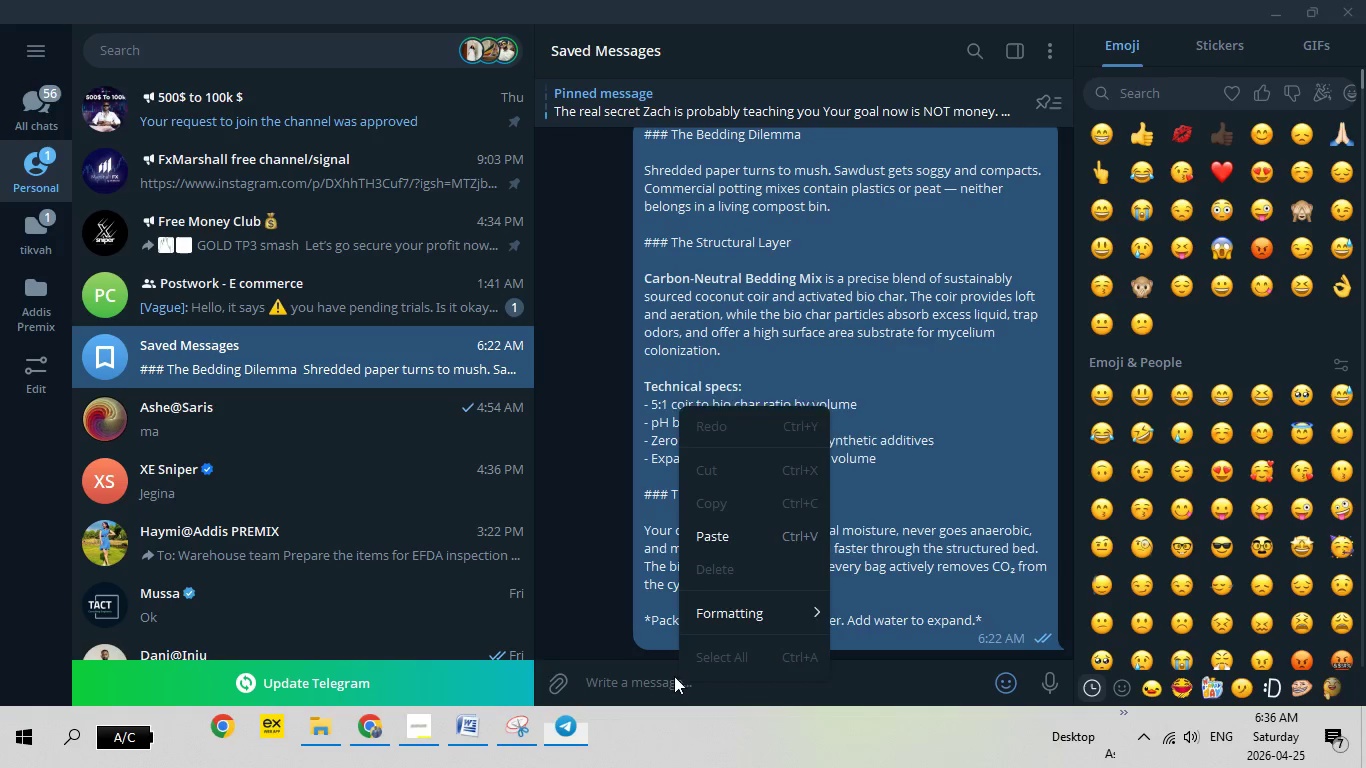 
right_click([674, 681])
 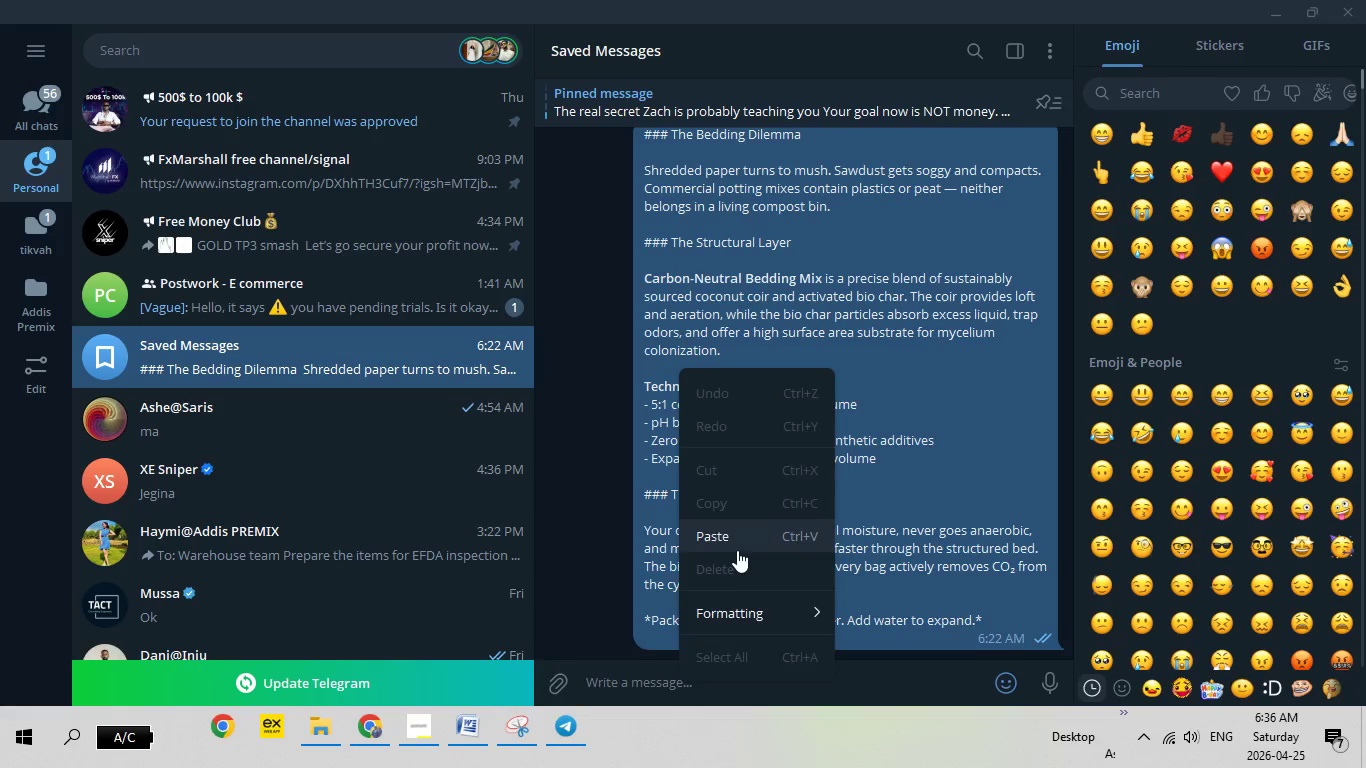 
left_click([737, 550])
 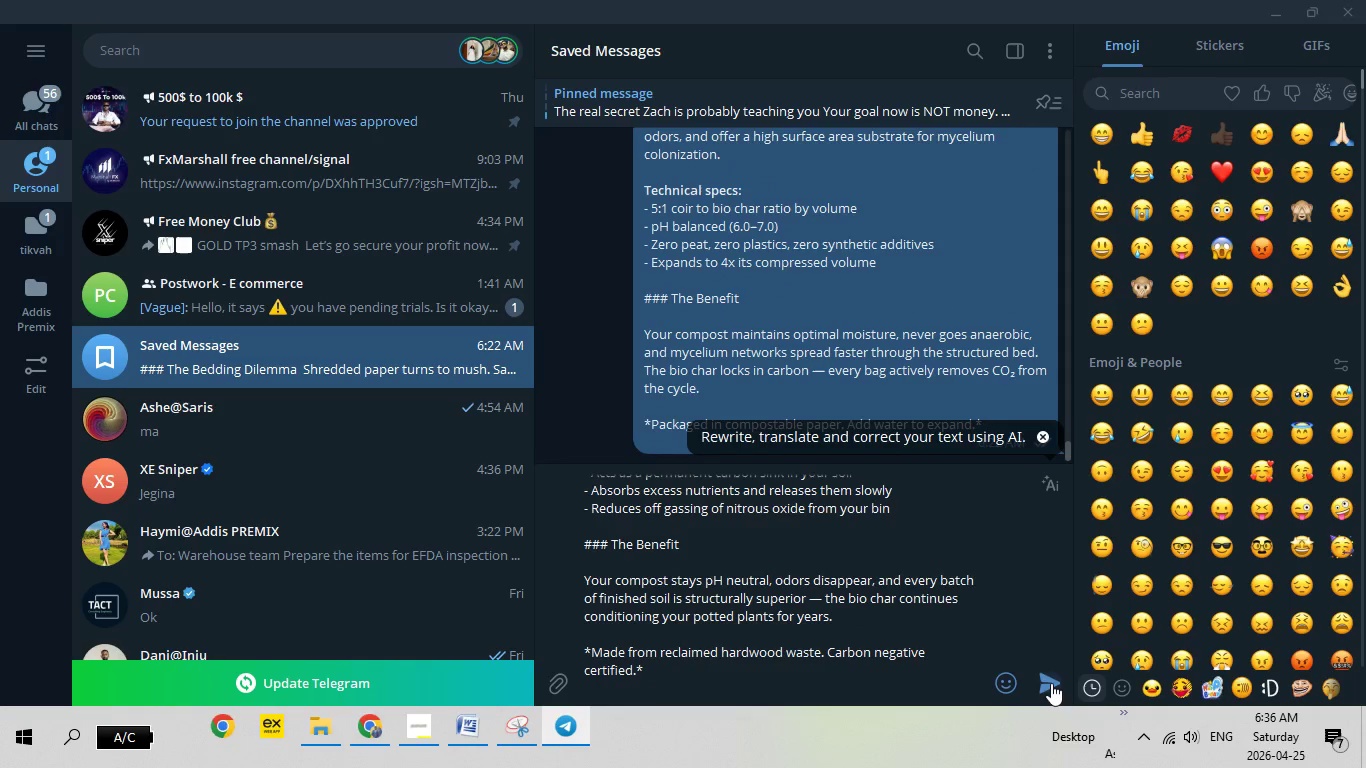 
left_click([1051, 683])
 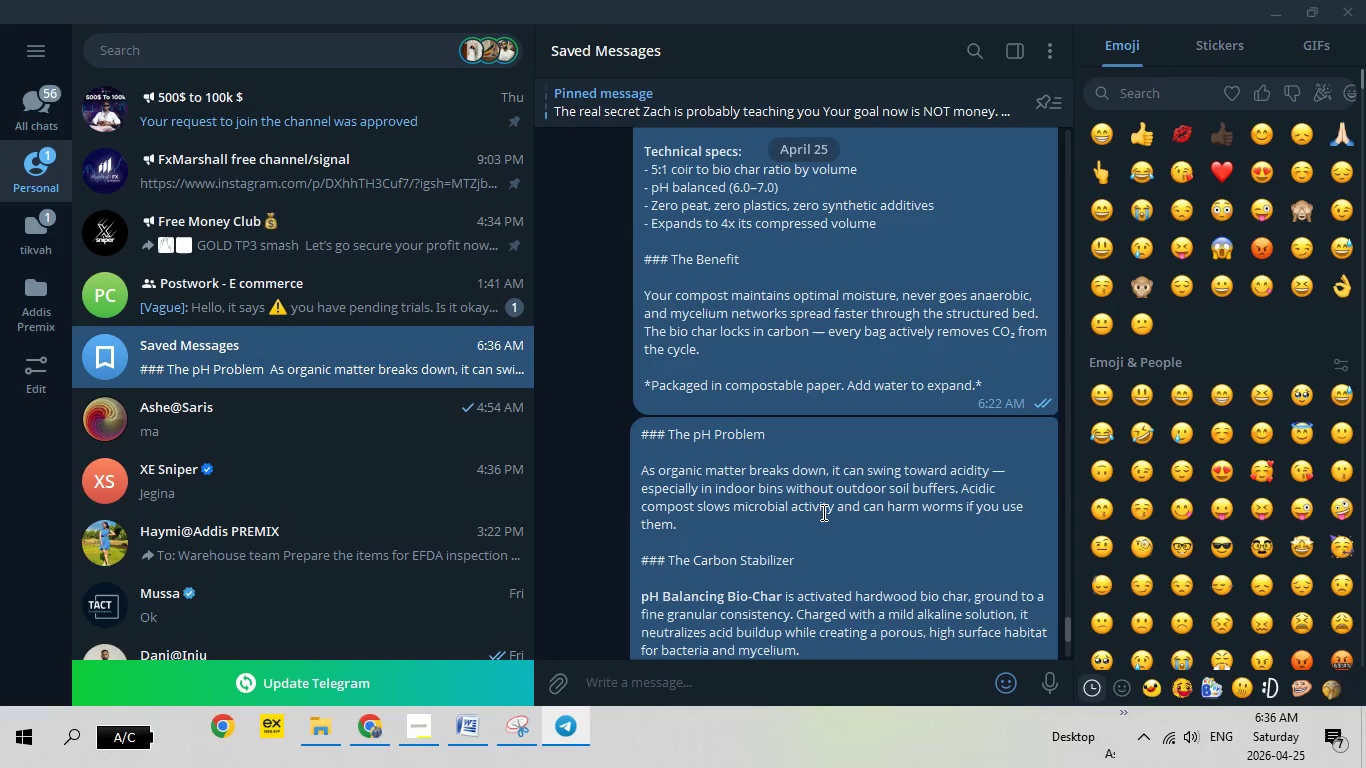 
scroll: coordinate [628, 540], scroll_direction: up, amount: 3.0
 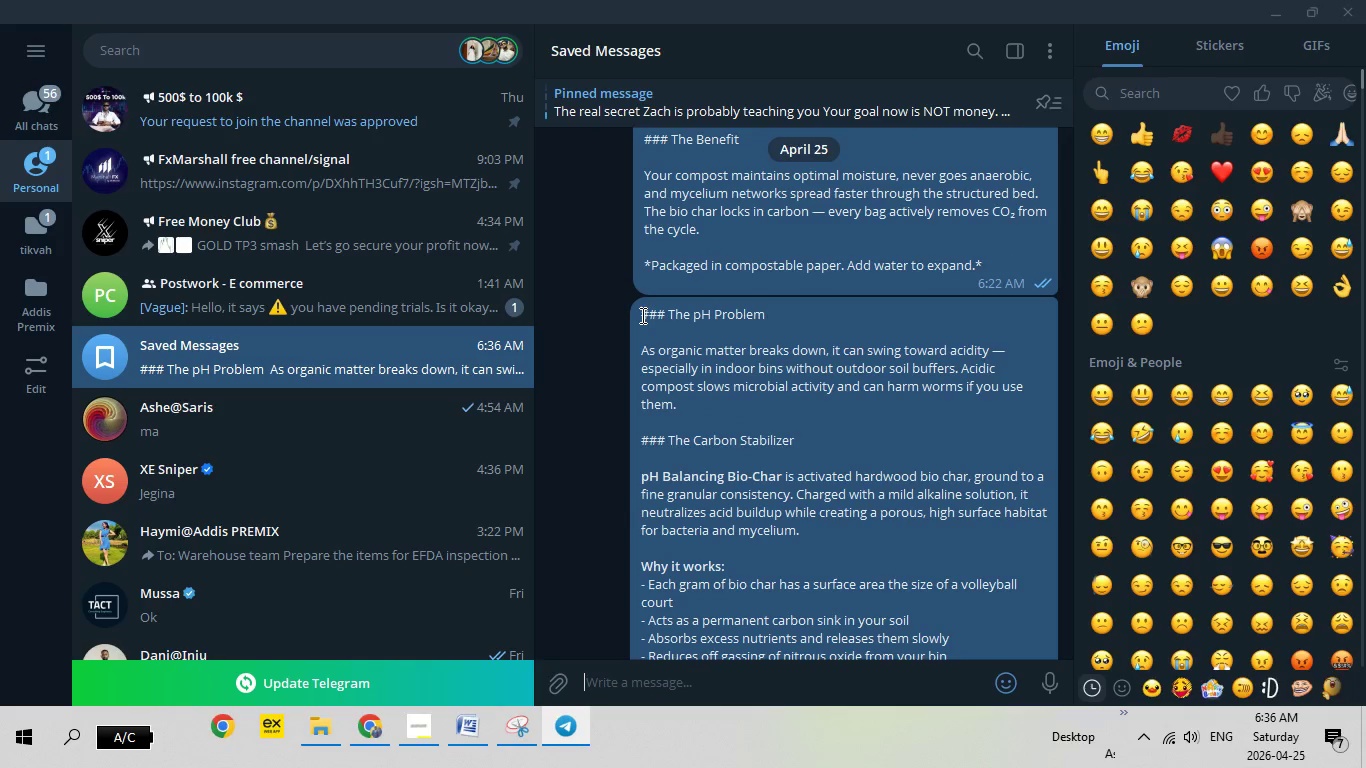 
left_click_drag(start_coordinate=[641, 315], to_coordinate=[1055, 634])
 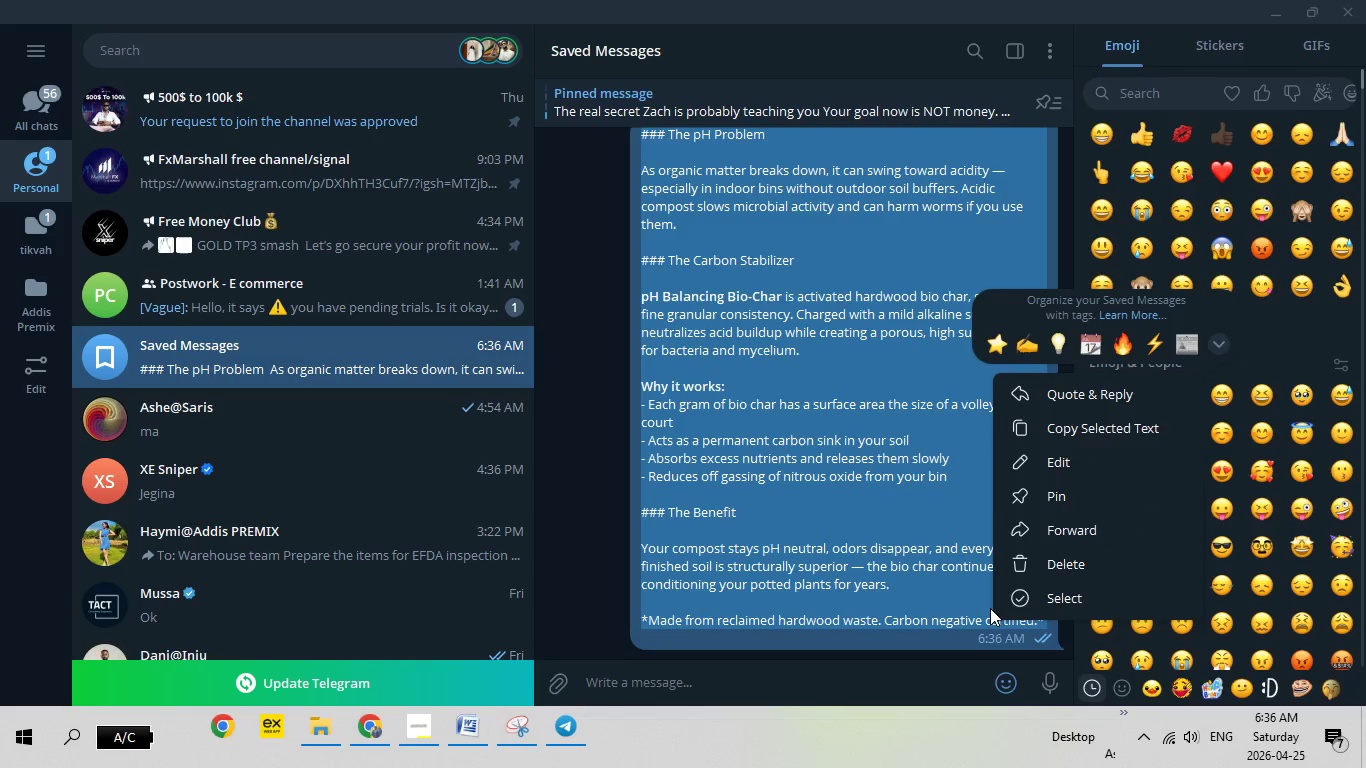 
scroll: coordinate [804, 561], scroll_direction: down, amount: 5.0
 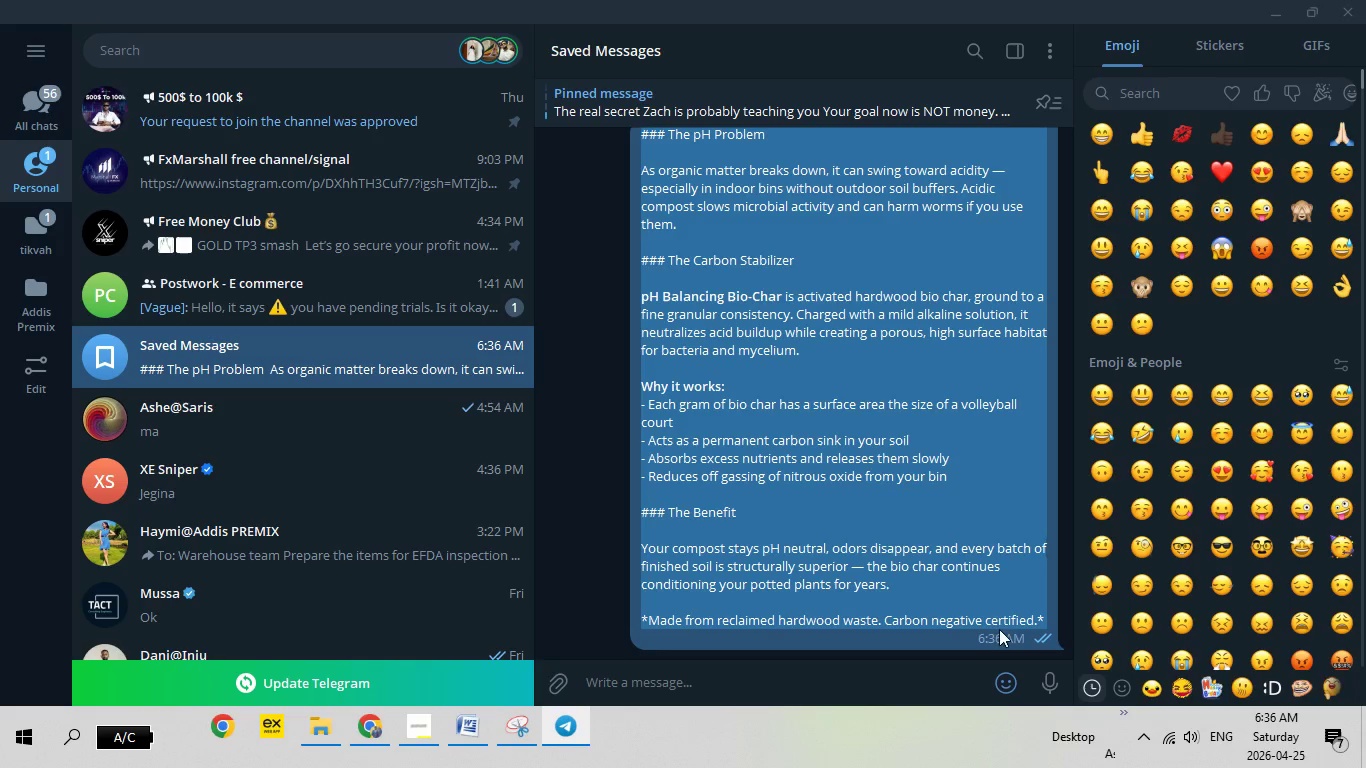 
right_click([988, 620])
 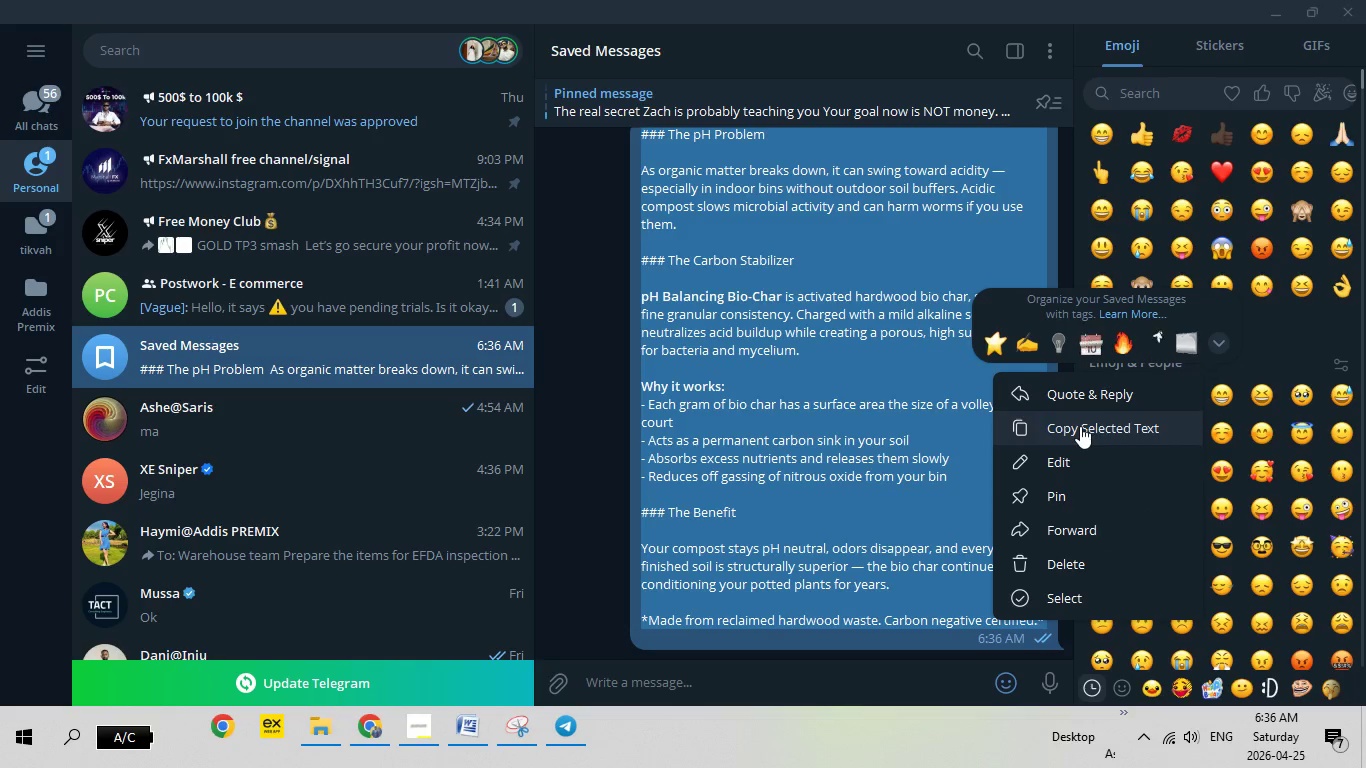 
left_click([1080, 426])
 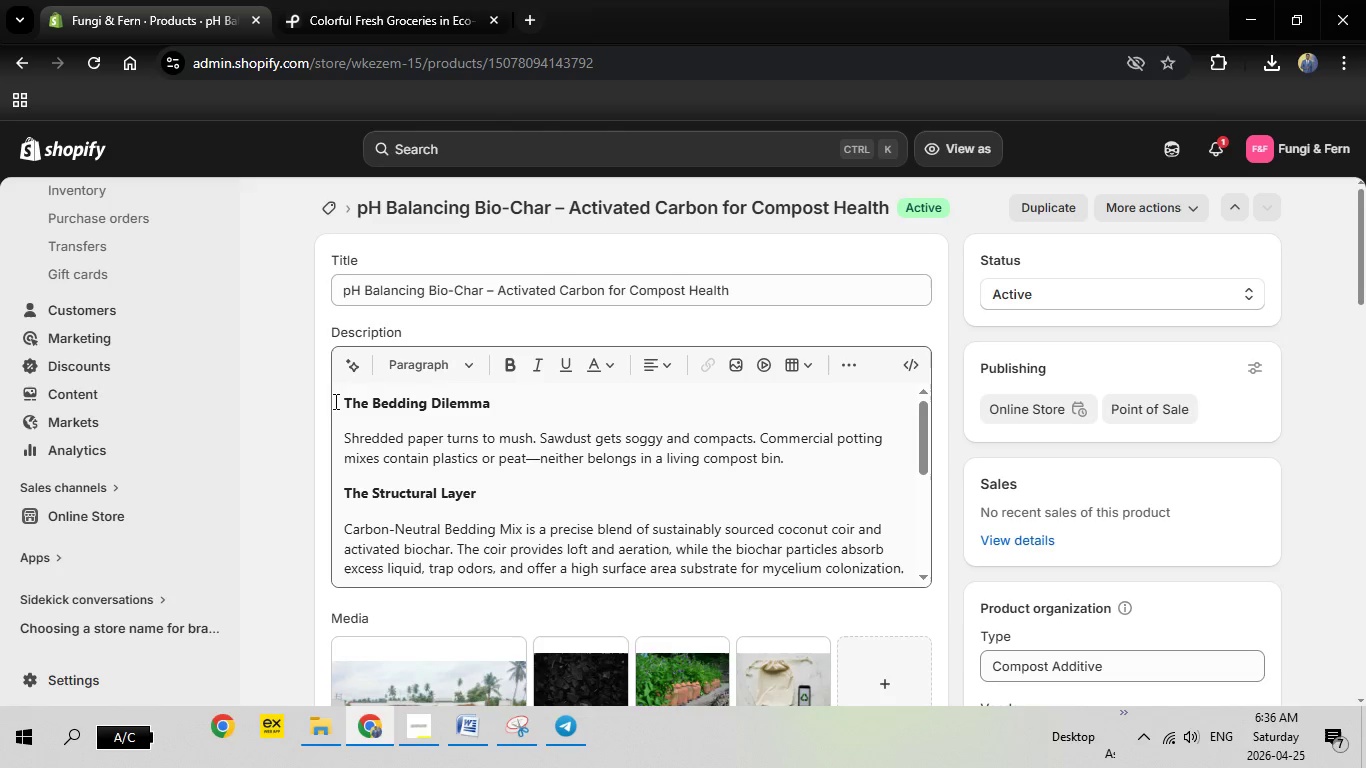 
left_click([343, 403])
 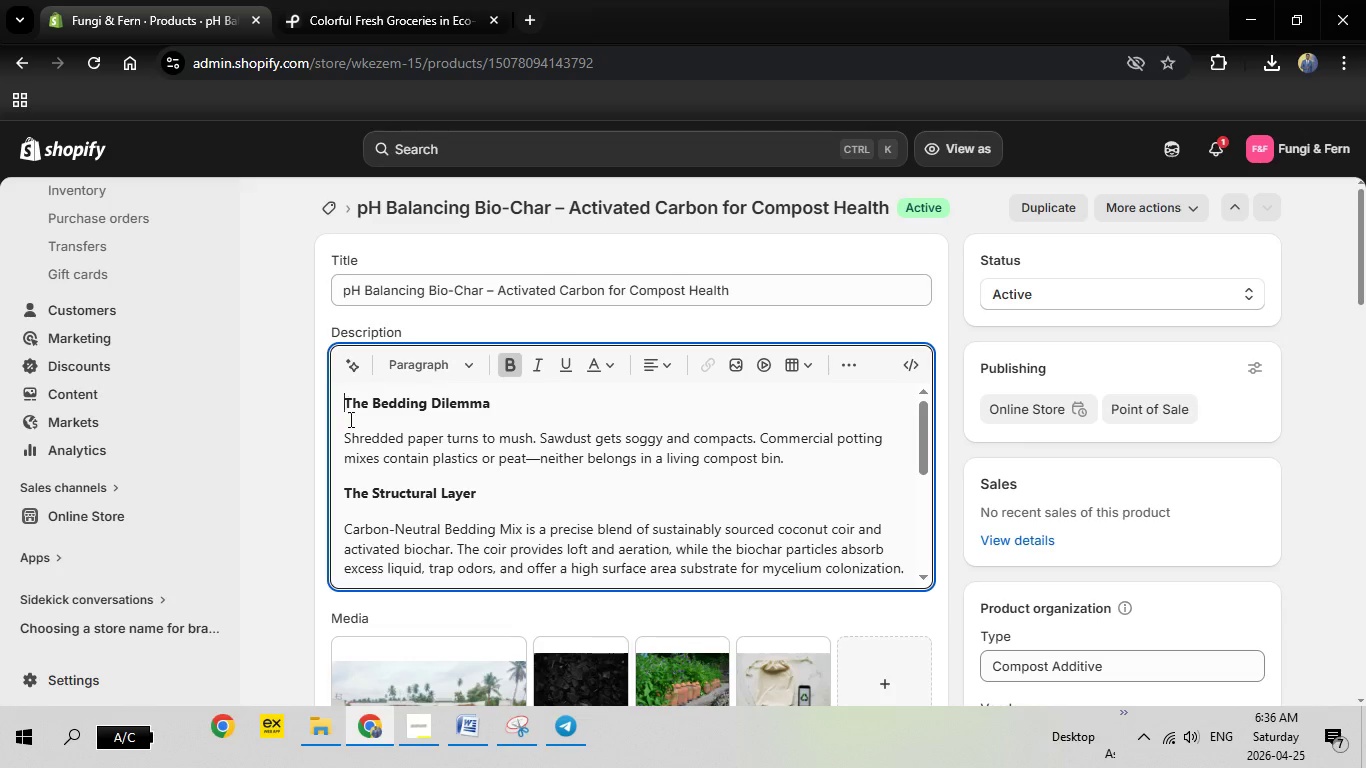 
left_click_drag(start_coordinate=[343, 403], to_coordinate=[349, 396])
 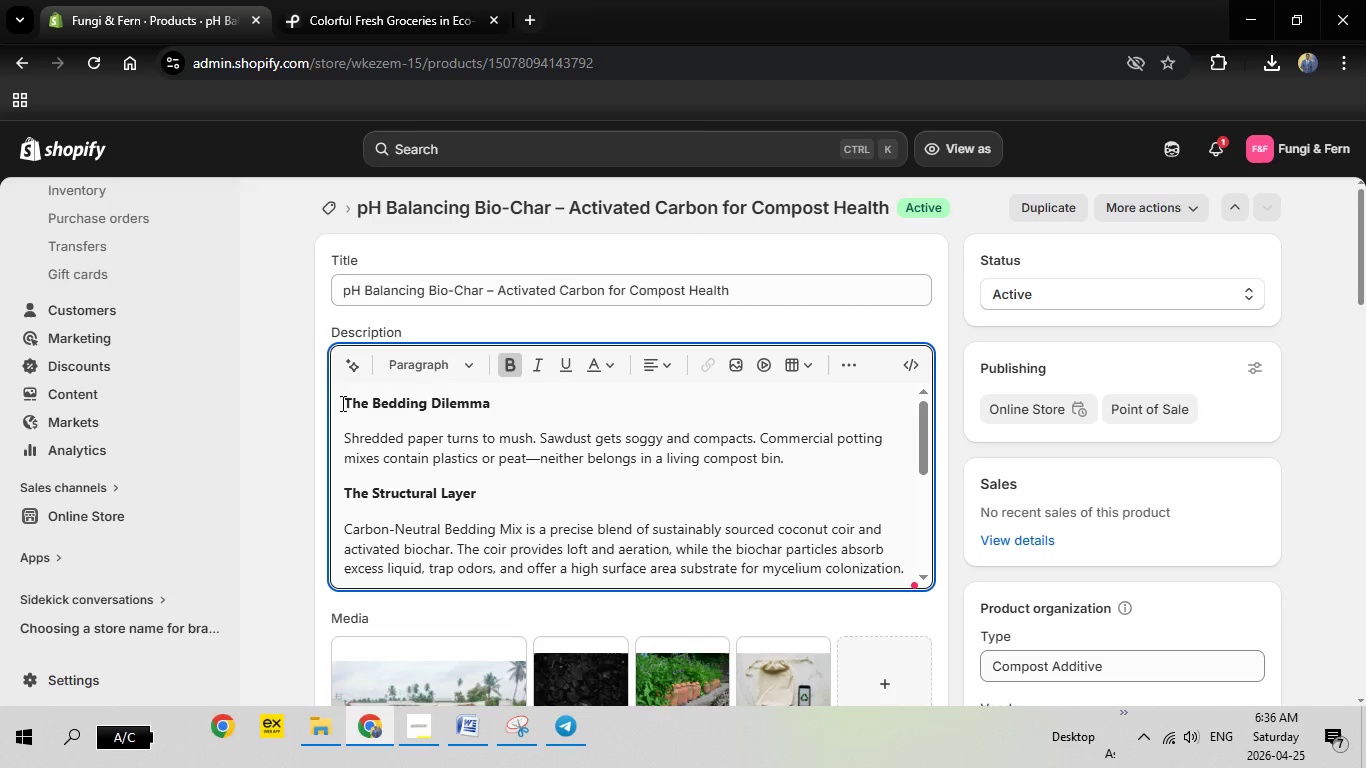 
left_click([341, 403])
 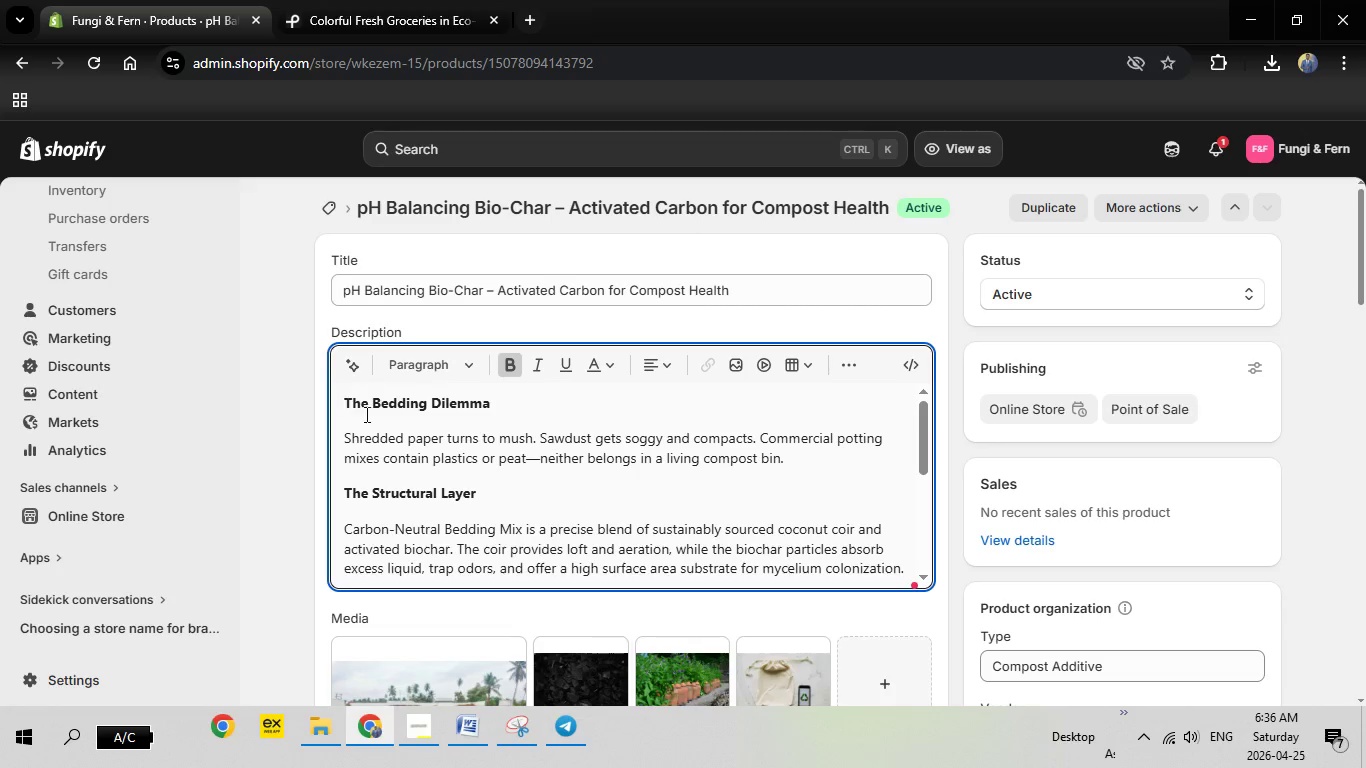 
left_click_drag(start_coordinate=[345, 403], to_coordinate=[822, 602])
 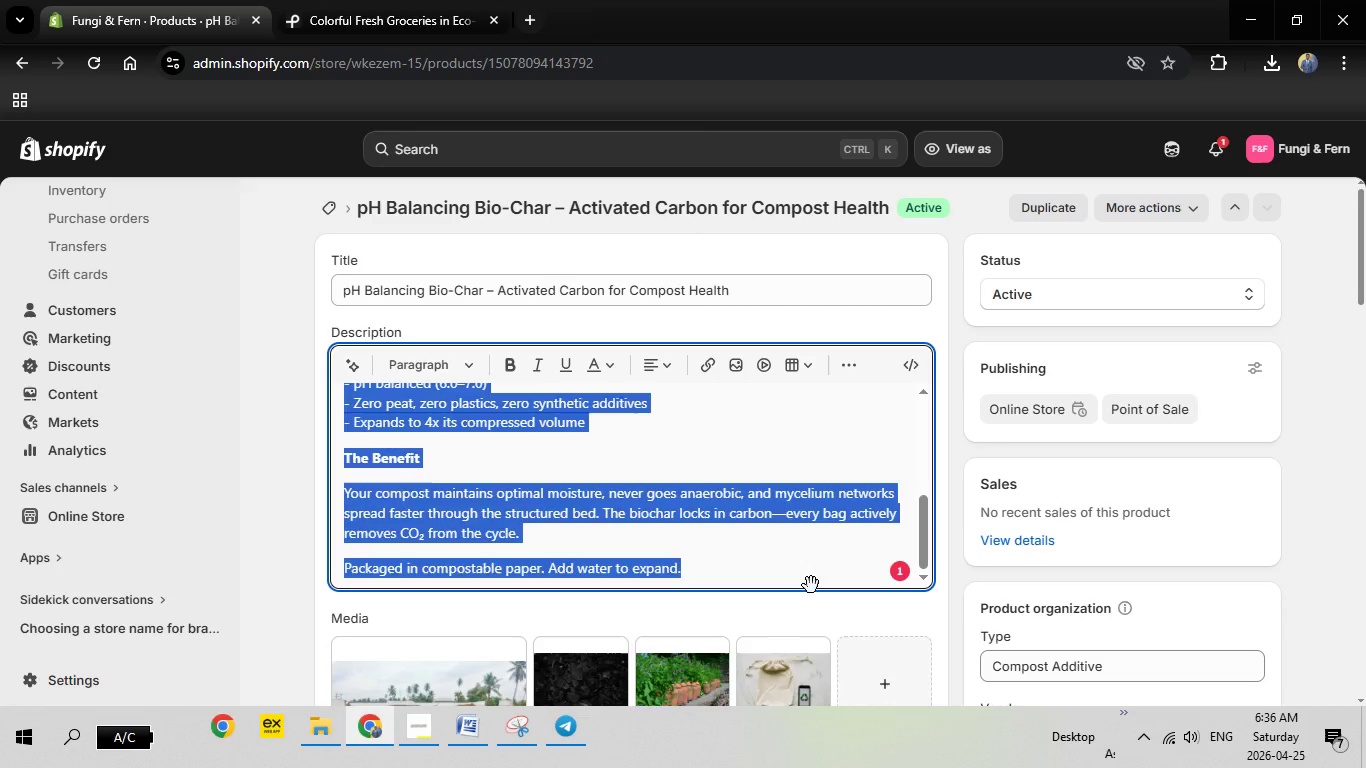 
key(Backspace)
 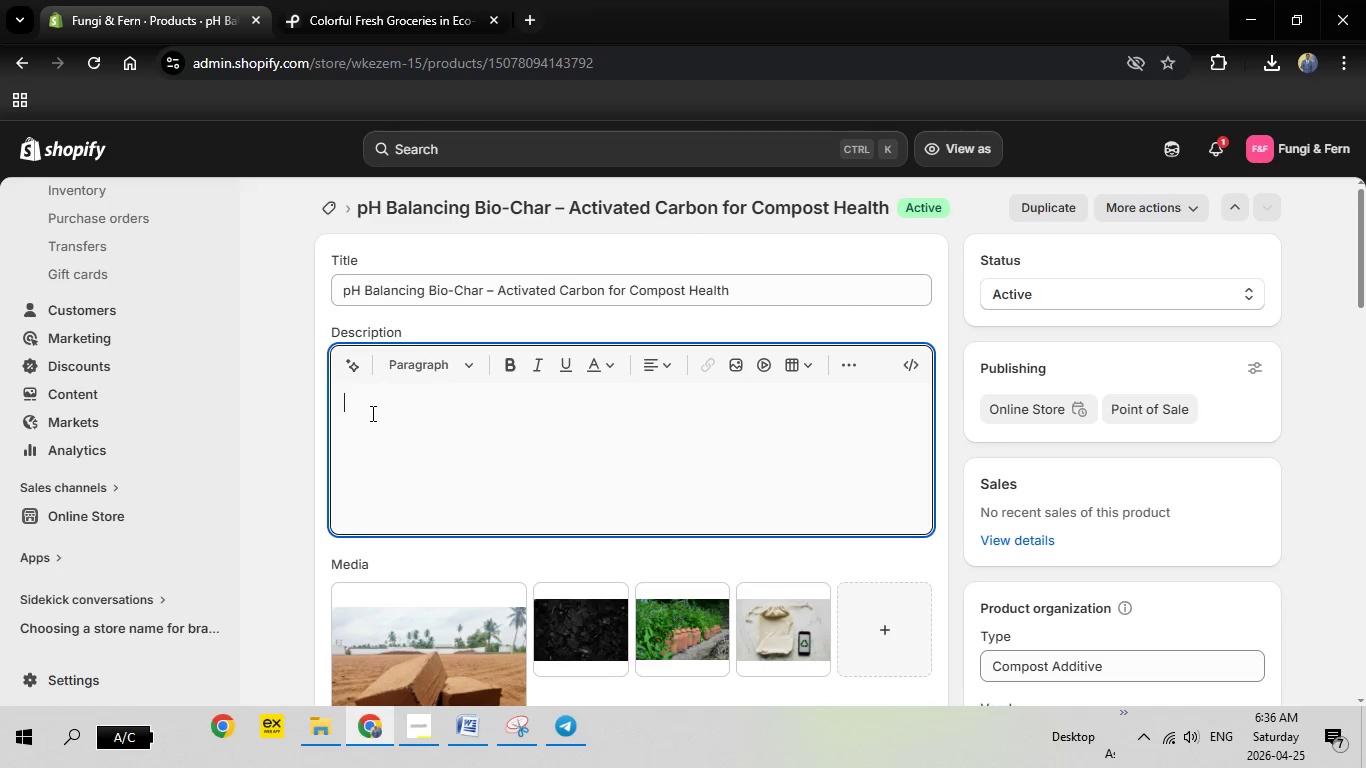 
right_click([371, 413])
 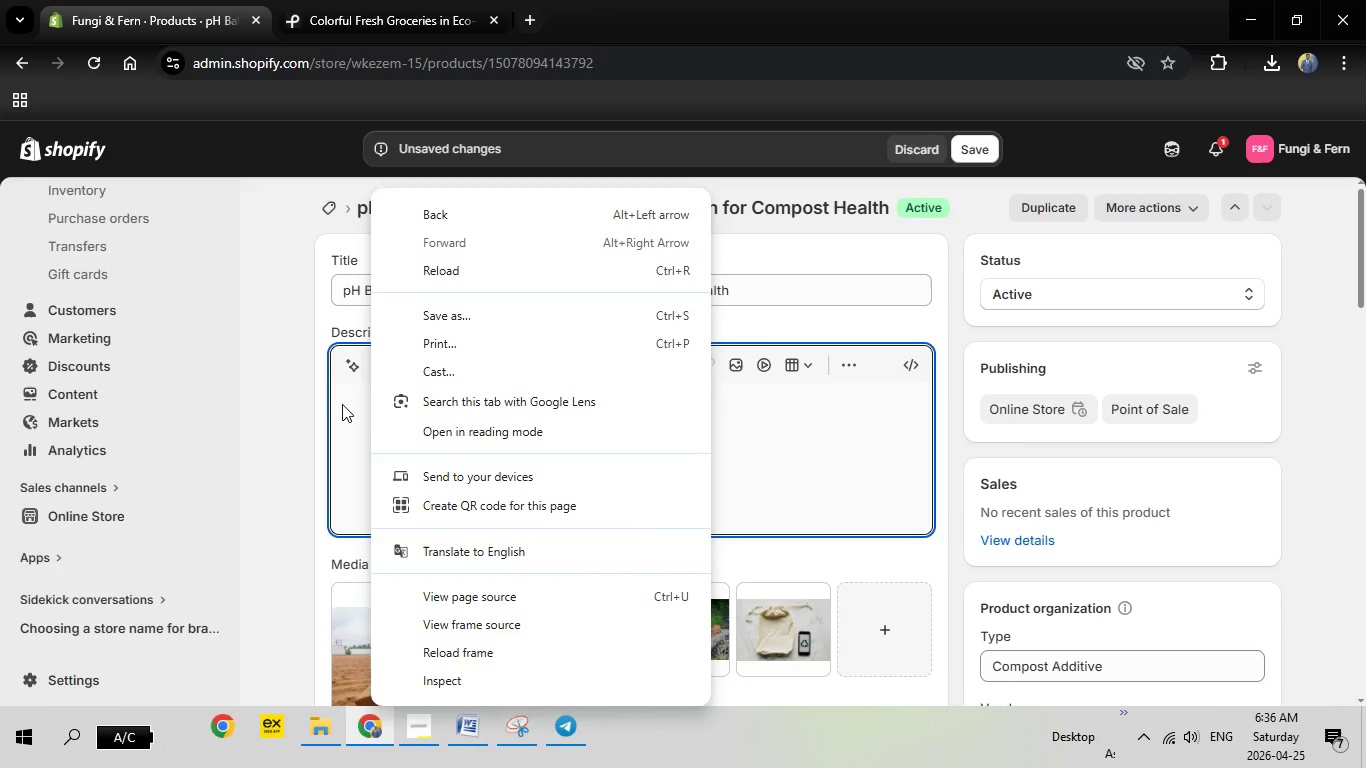 
left_click([342, 404])
 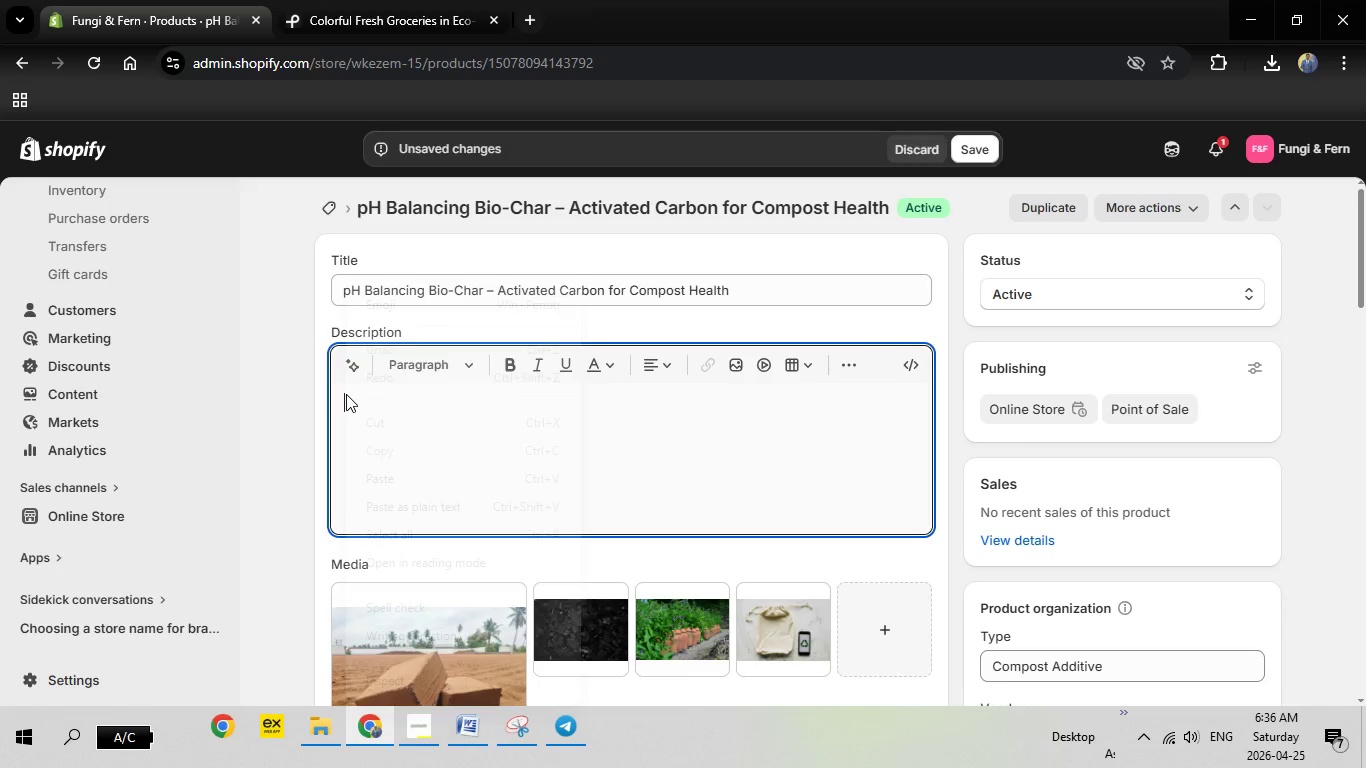 
right_click([346, 394])
 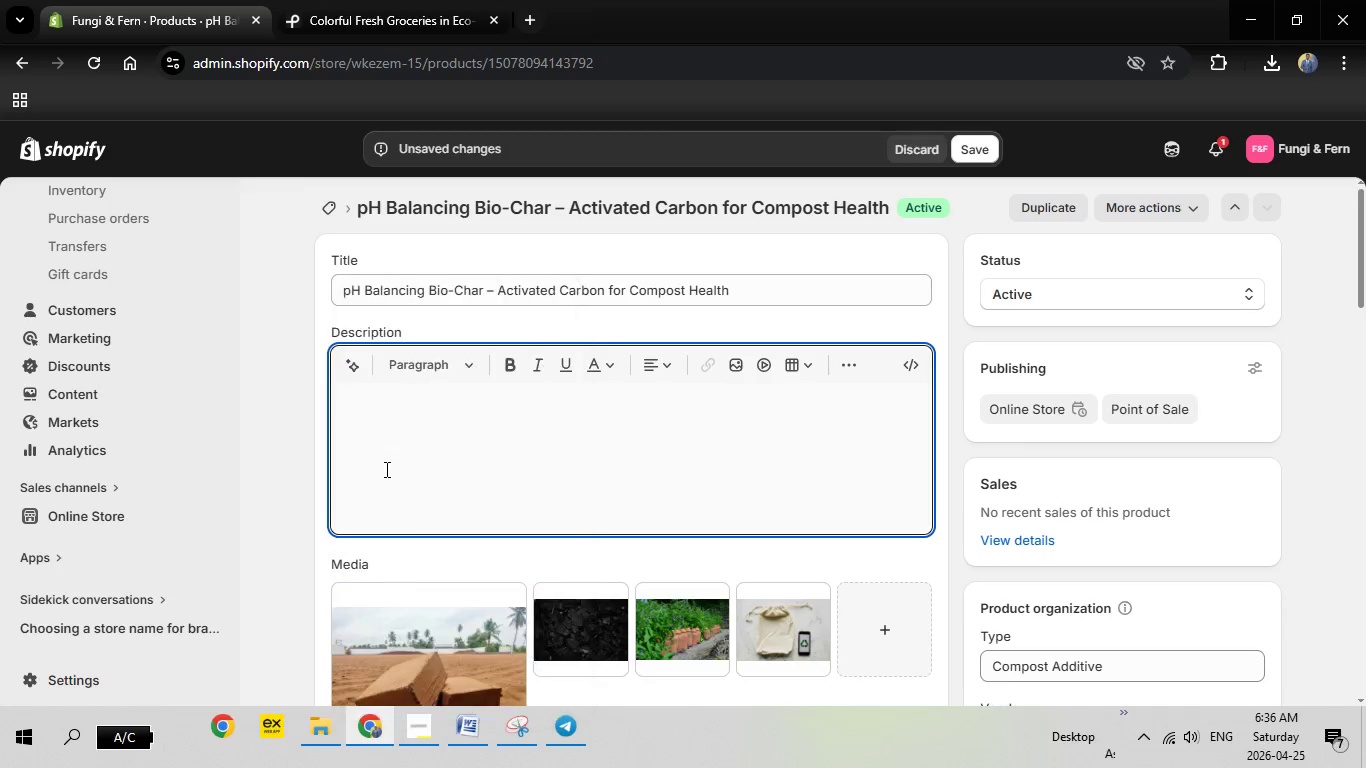 
left_click([385, 469])
 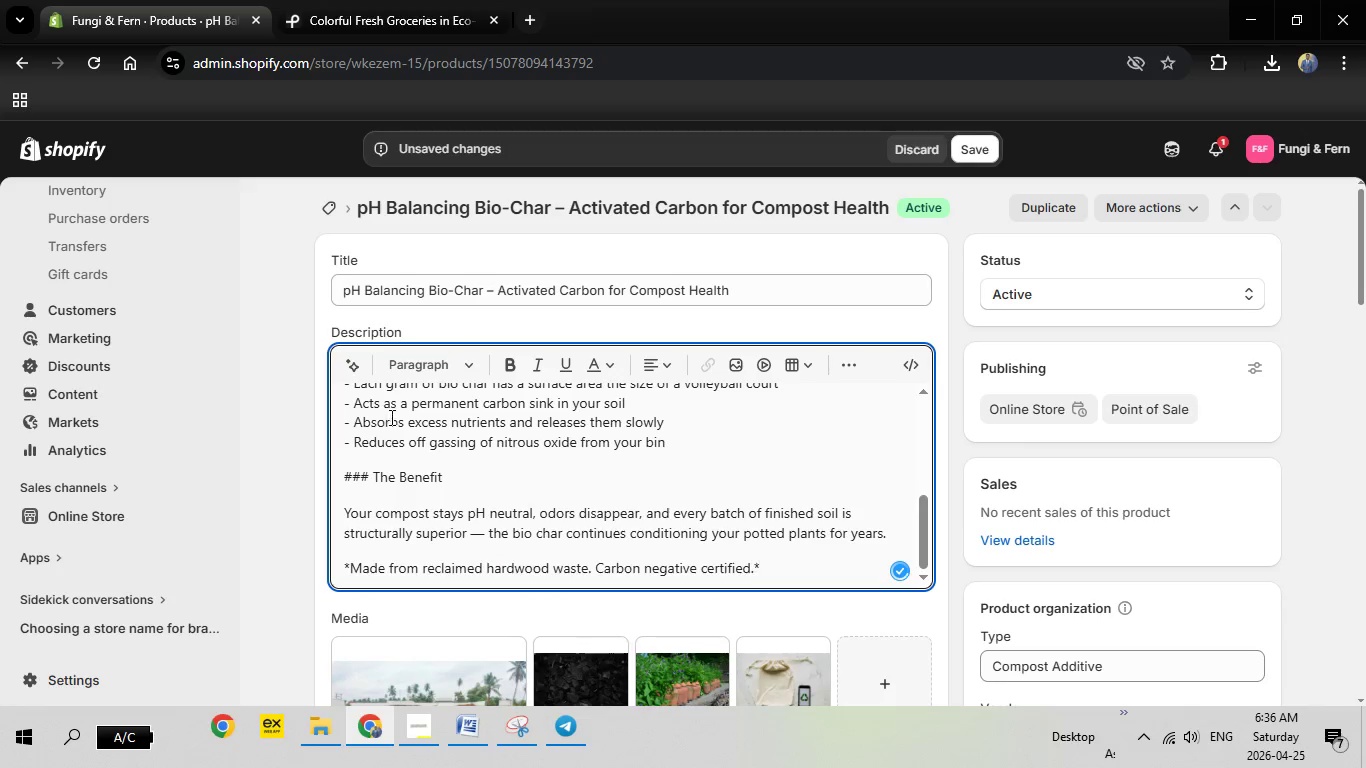 
scroll: coordinate [390, 417], scroll_direction: up, amount: 9.0
 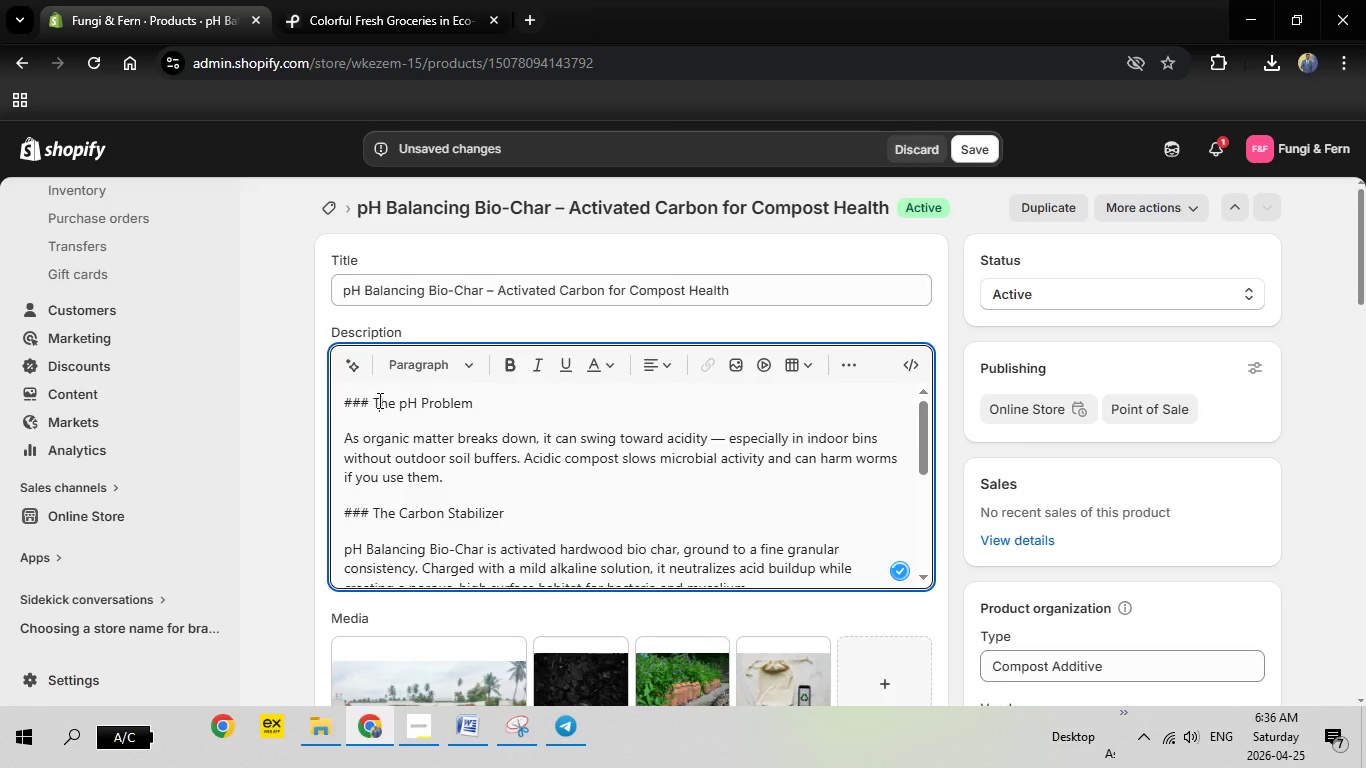 
left_click([378, 400])
 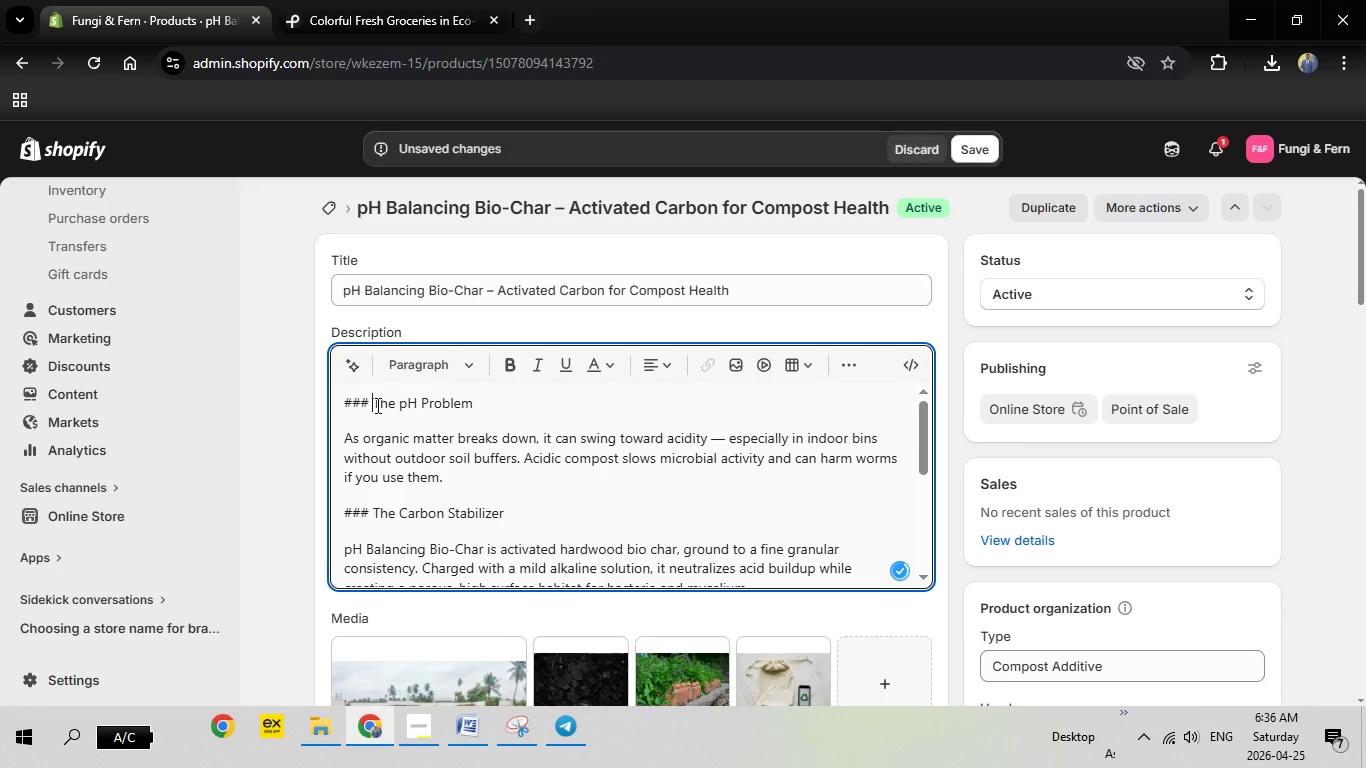 
left_click([376, 405])
 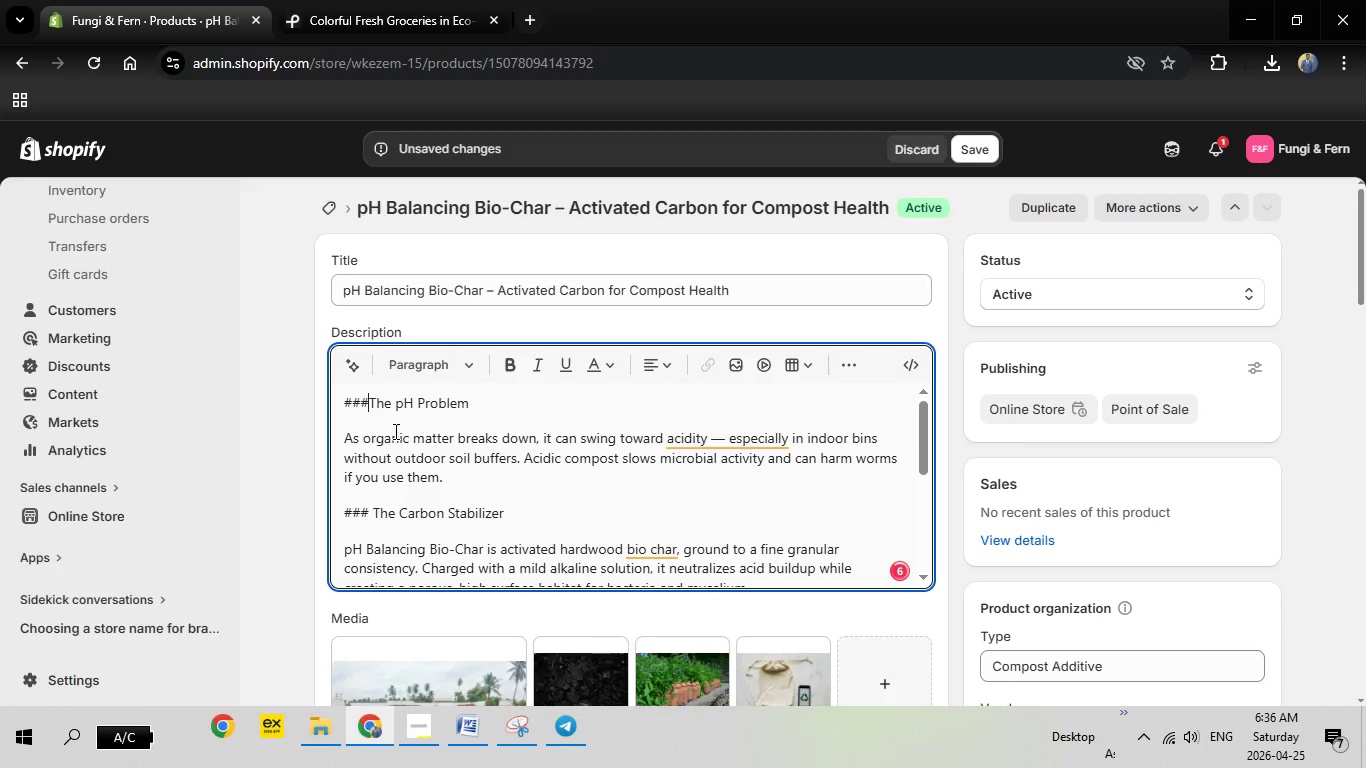 
key(Backspace)
 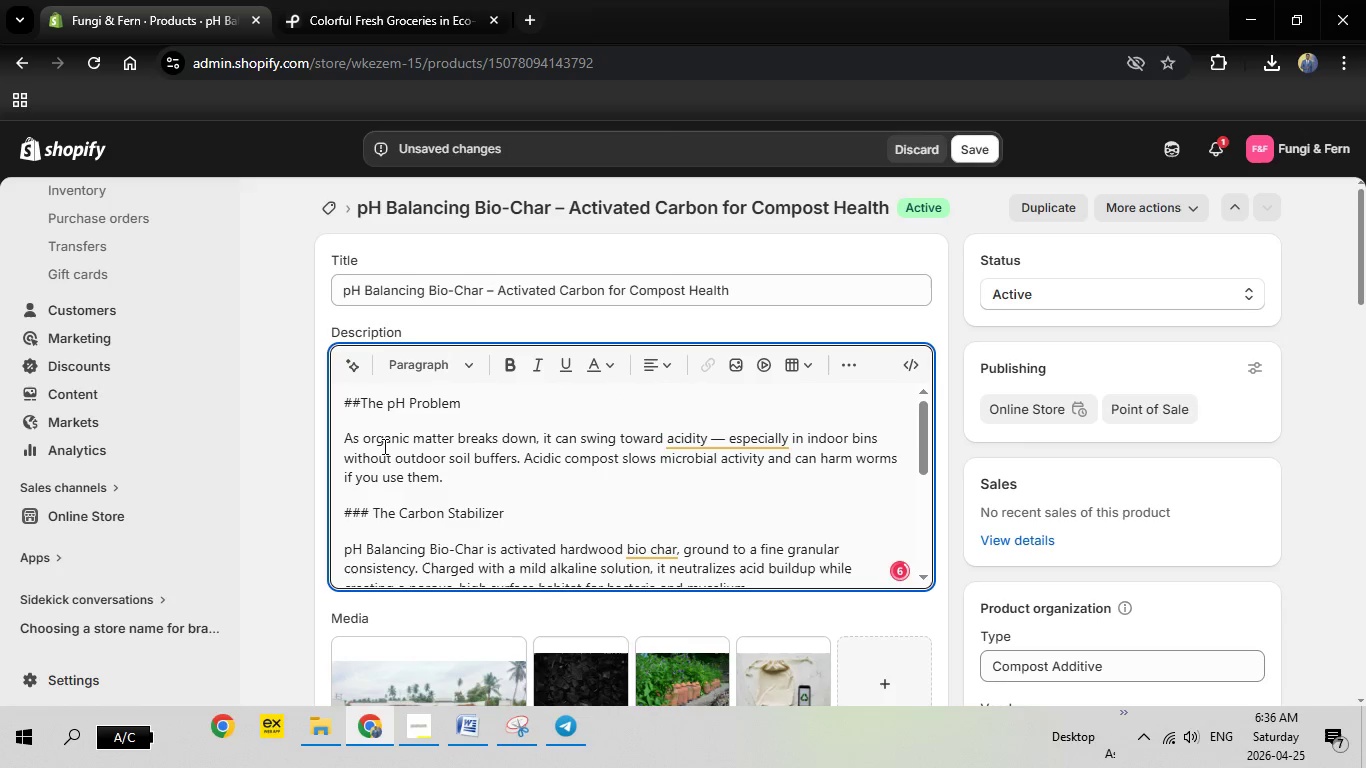 
key(Backspace)
 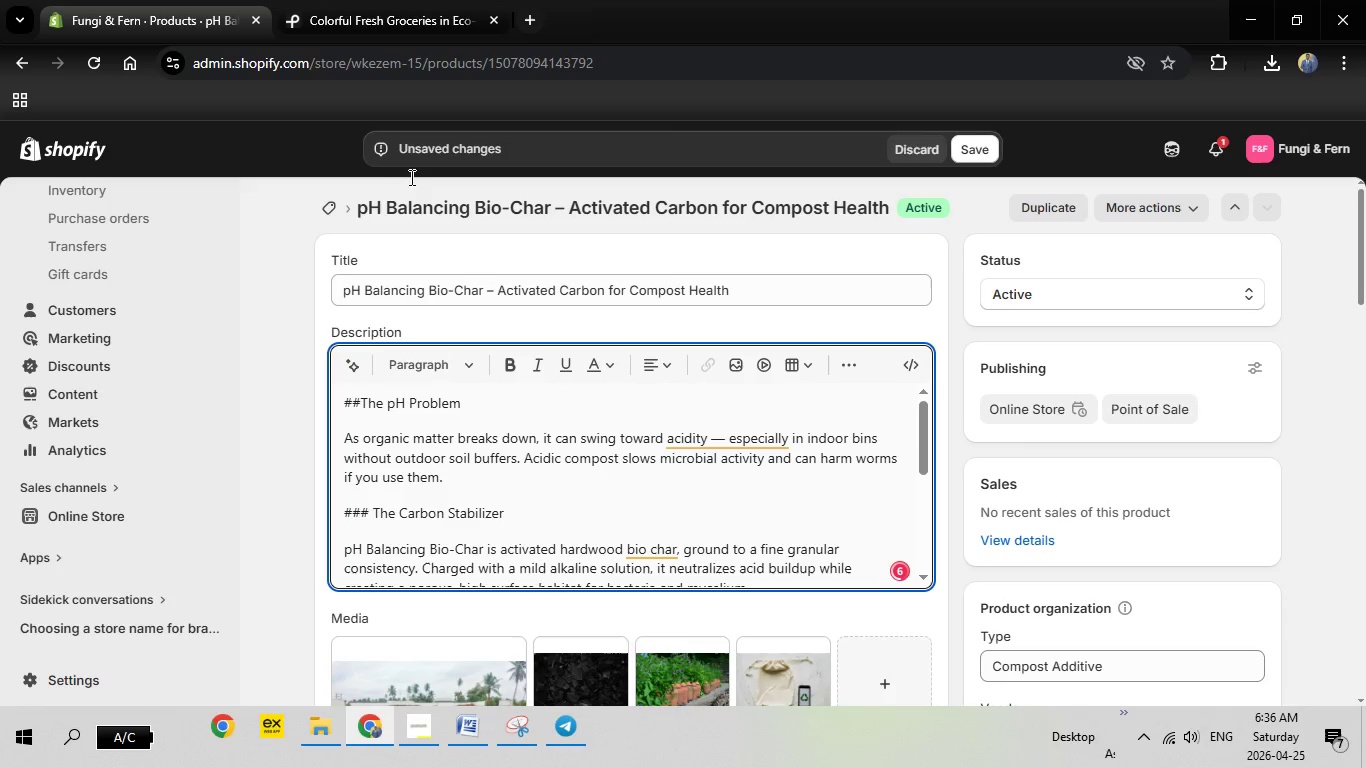 
key(Backspace)
 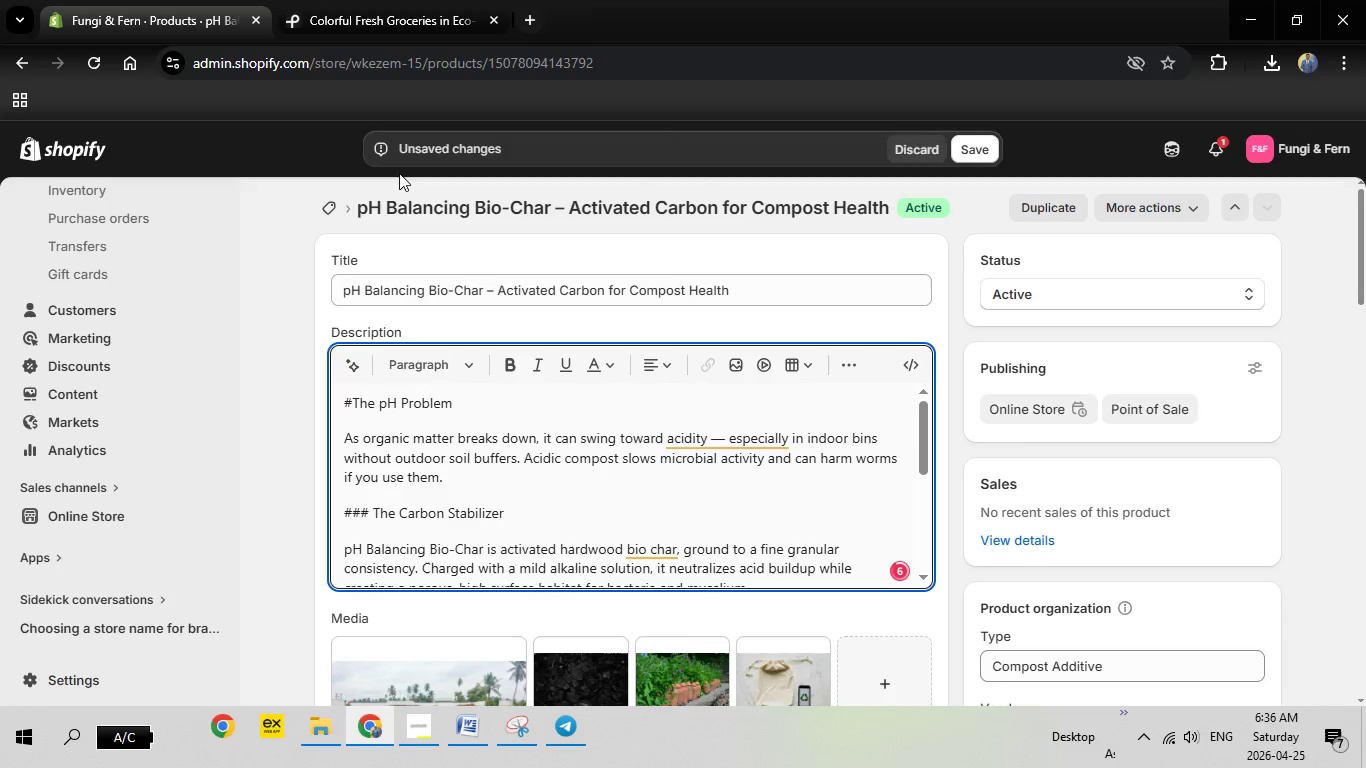 
key(Backspace)
 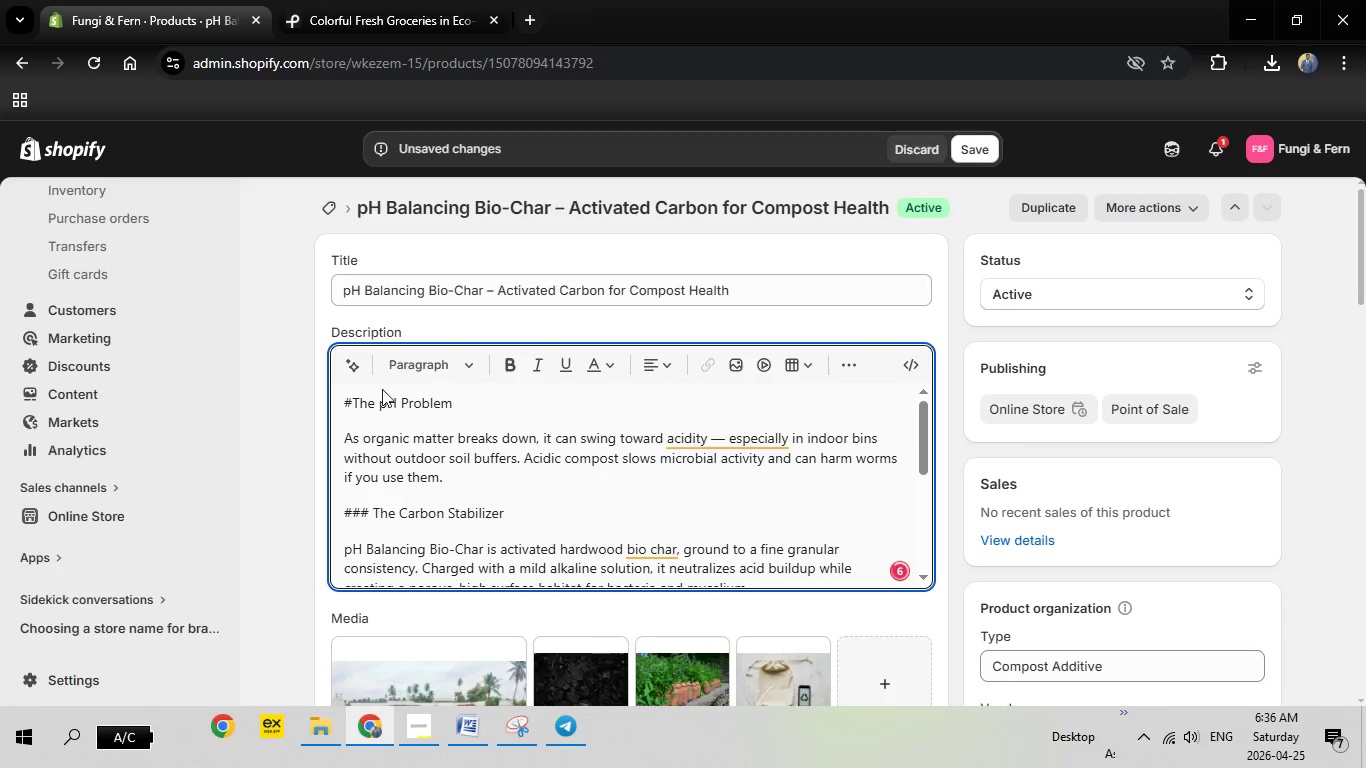 
key(Backspace)
 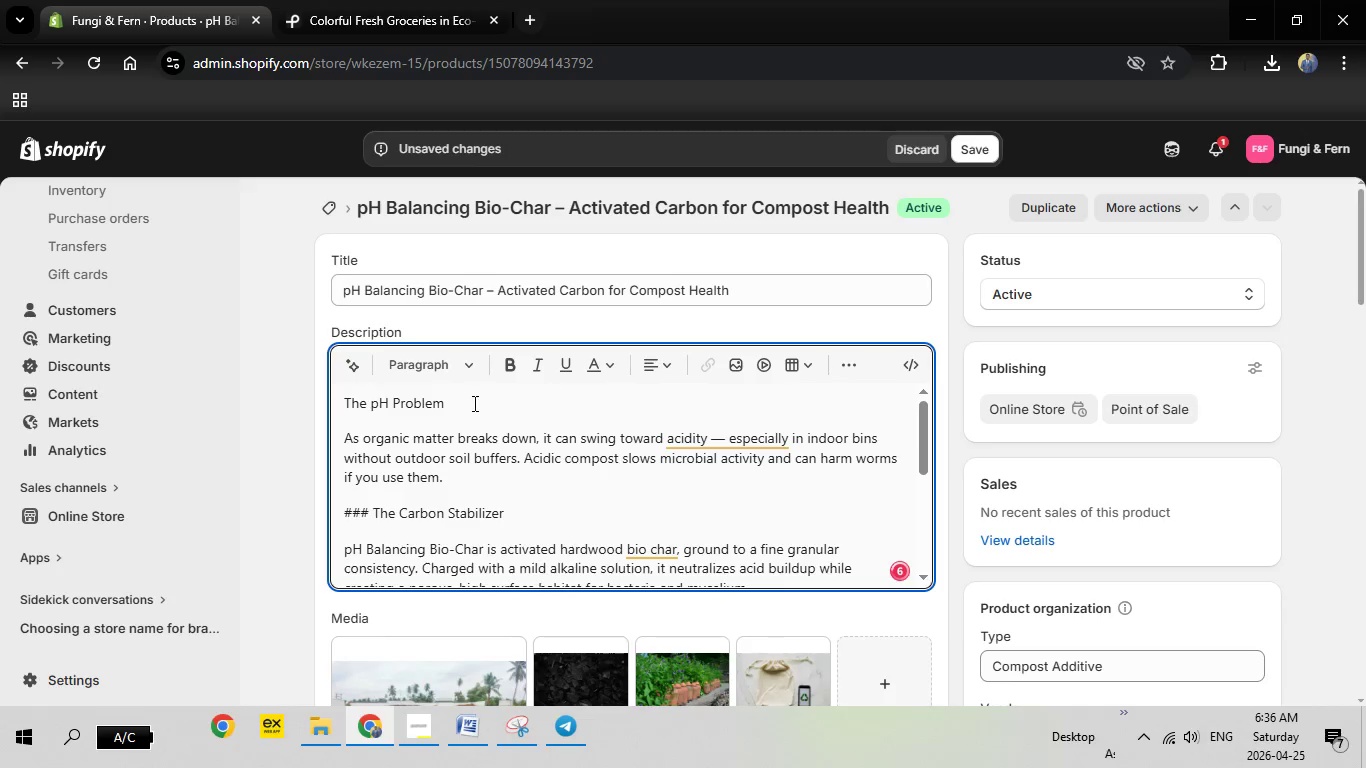 
left_click_drag(start_coordinate=[473, 403], to_coordinate=[336, 392])
 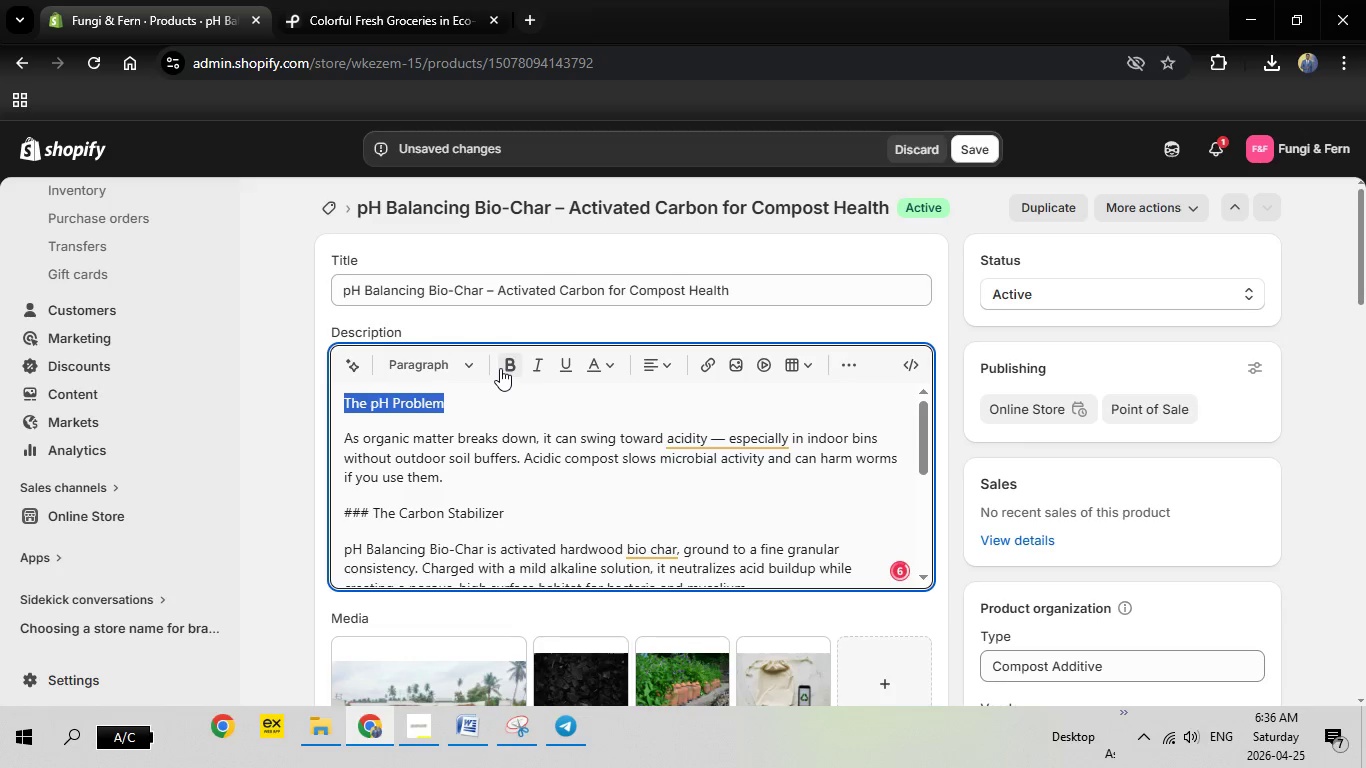 
left_click([500, 368])
 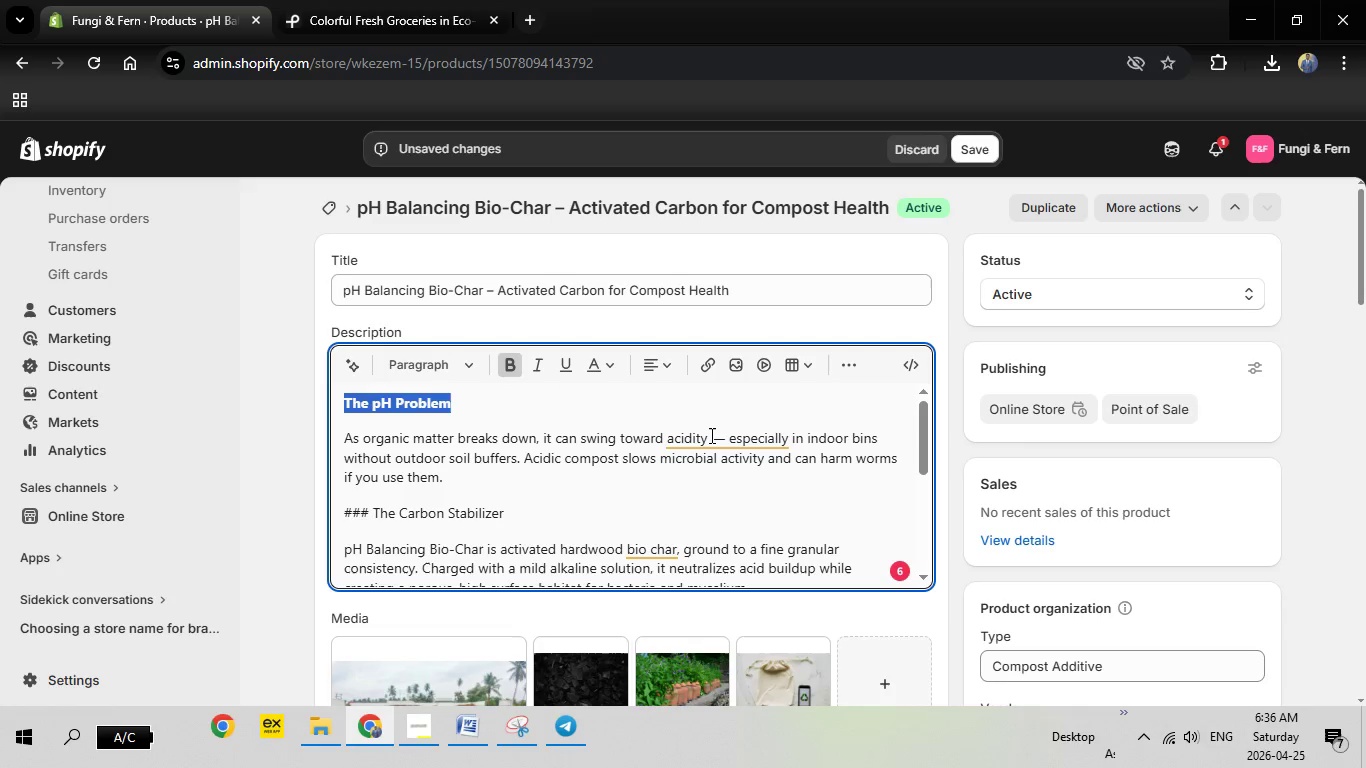 
left_click([710, 436])
 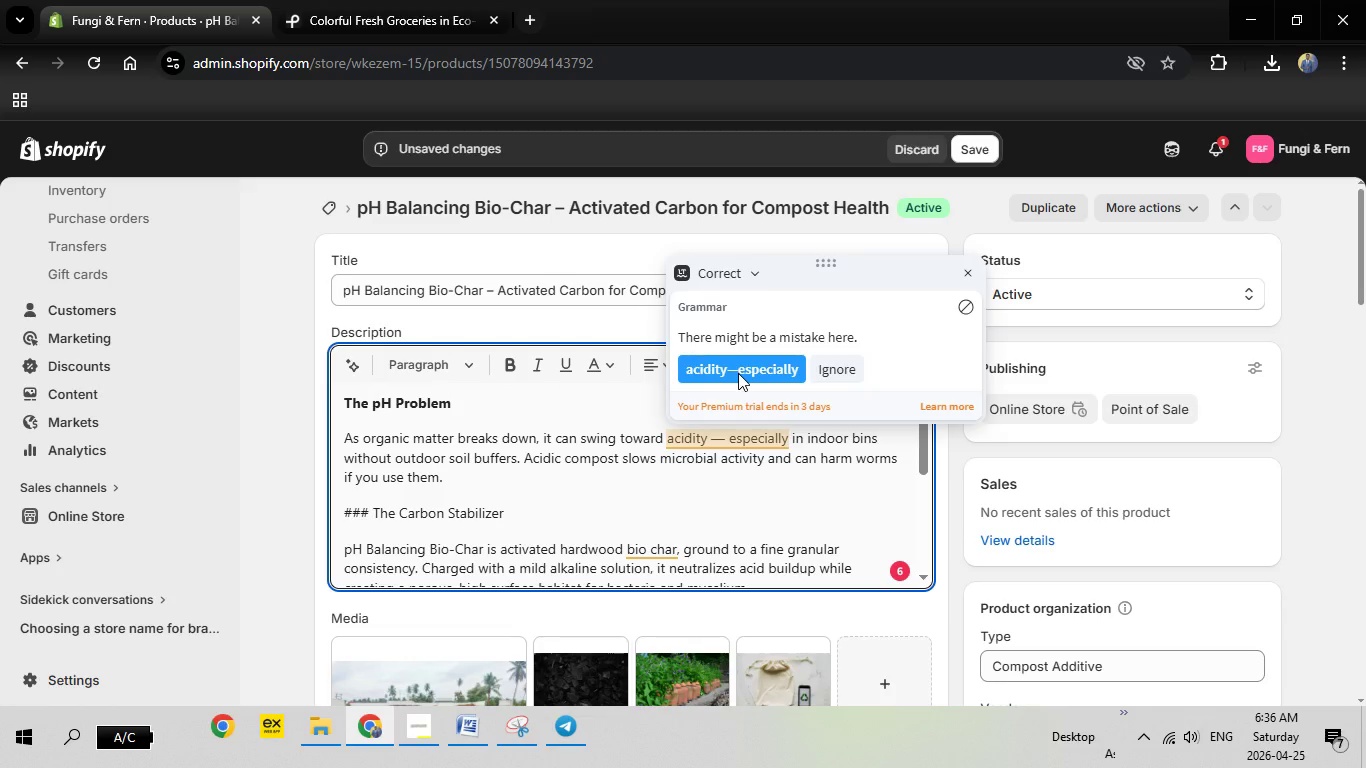 
left_click([738, 373])
 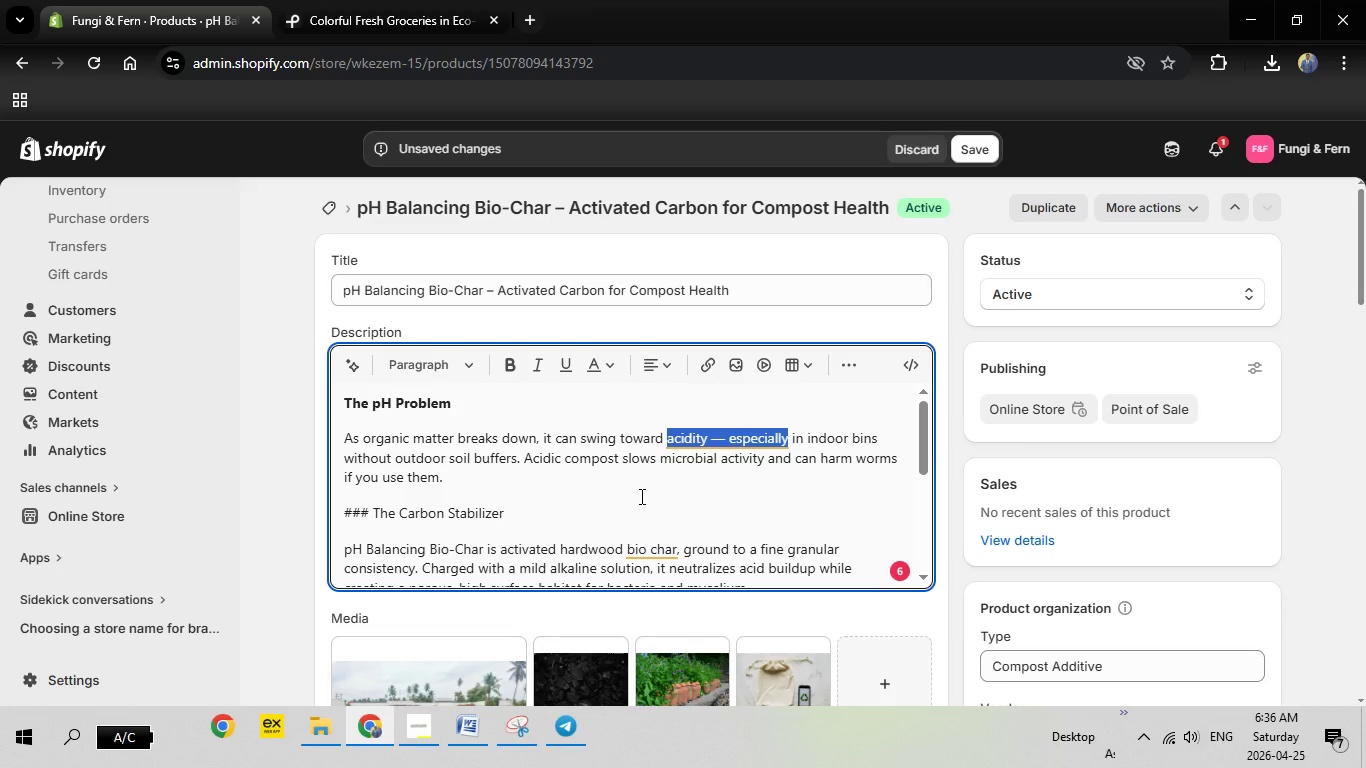 
scroll: coordinate [640, 496], scroll_direction: down, amount: 1.0
 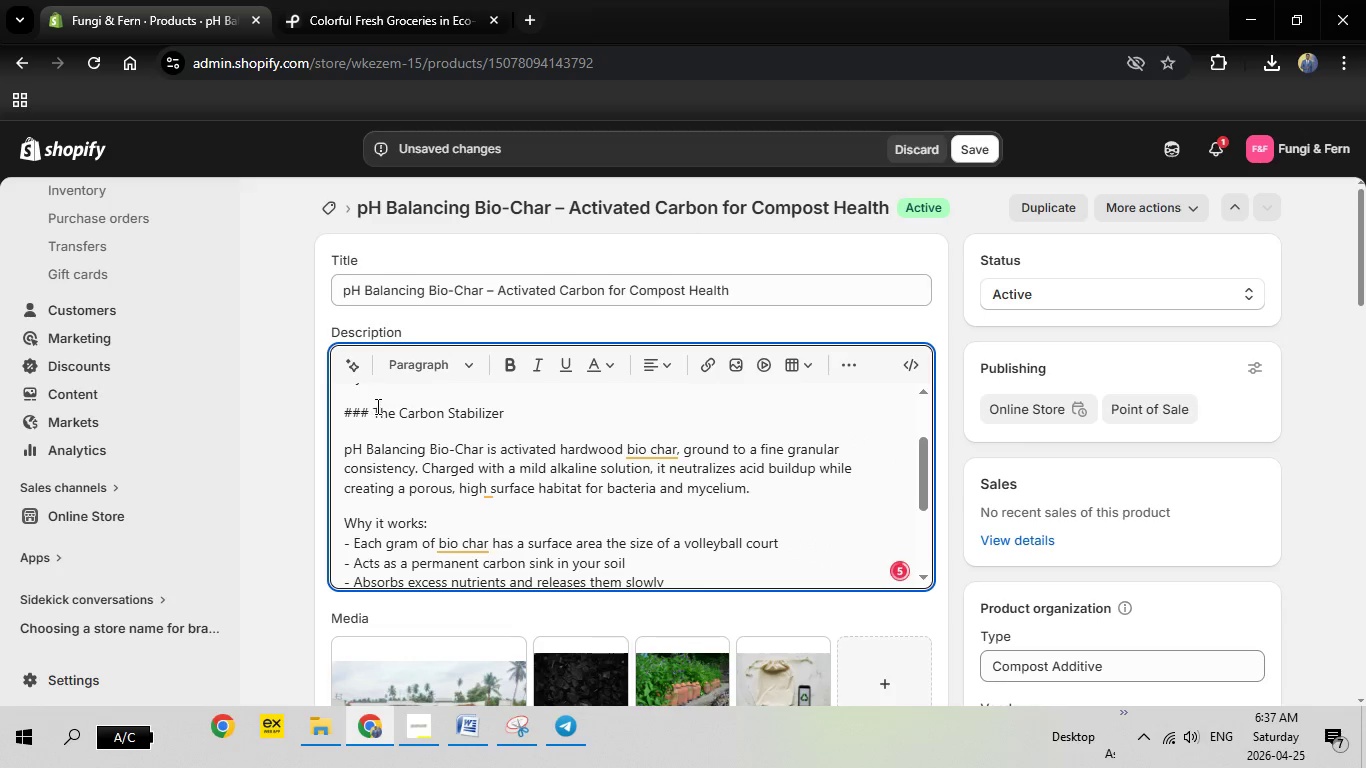 
left_click([376, 406])
 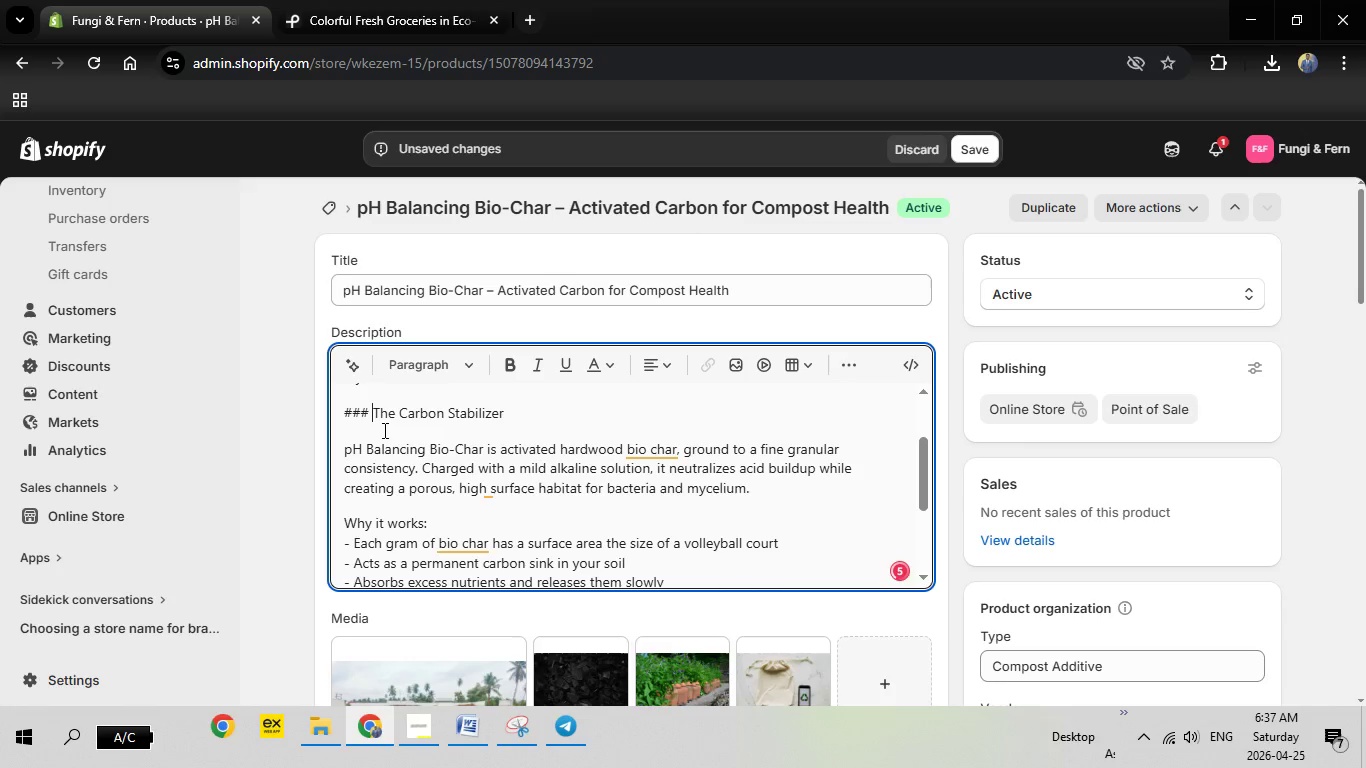 
key(Backspace)
 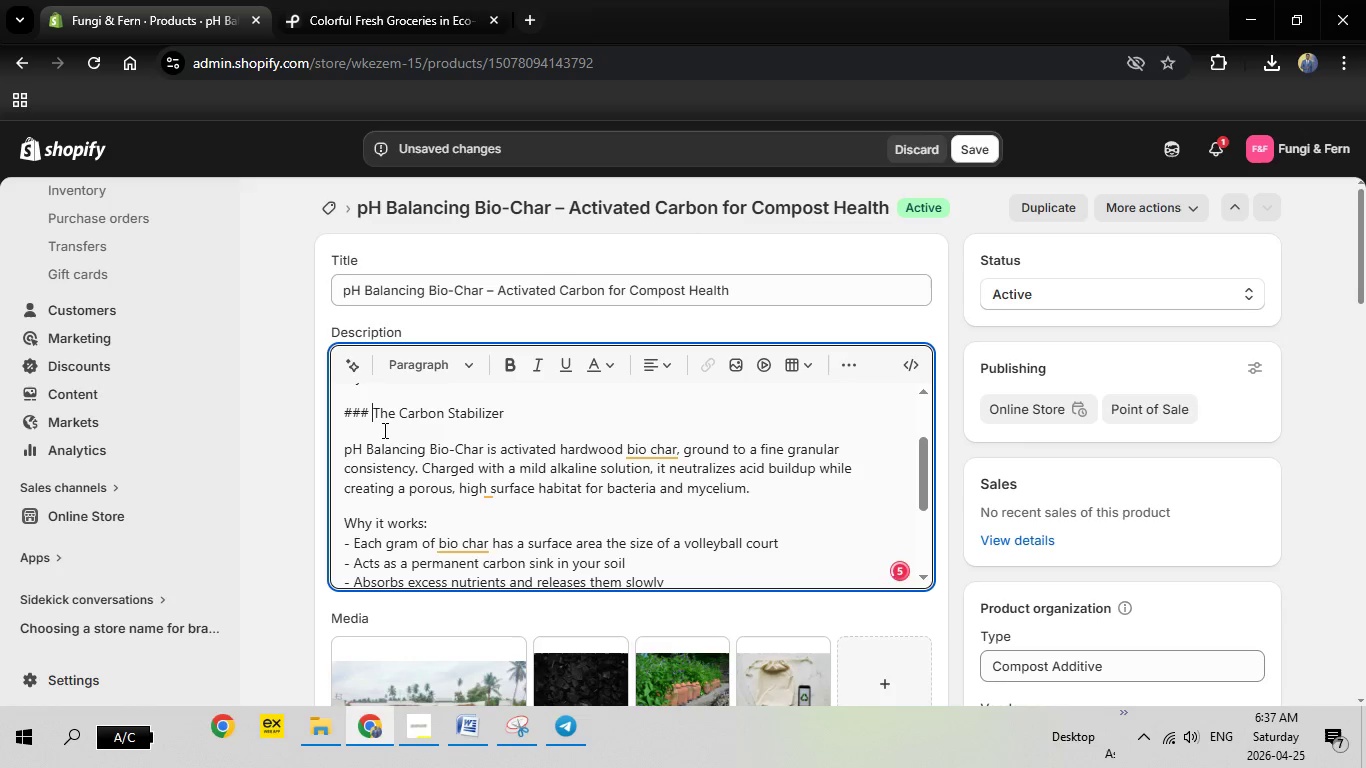 
key(Backspace)
 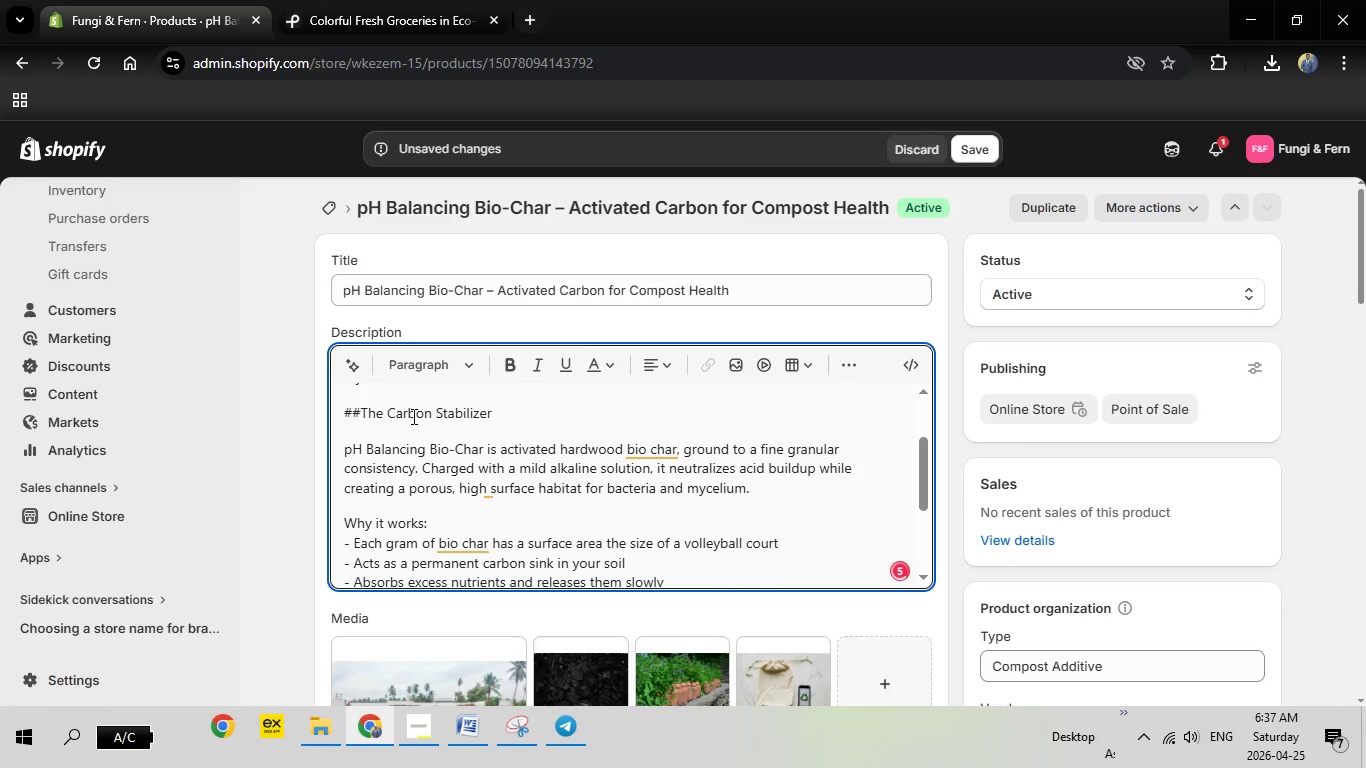 
key(Backspace)
 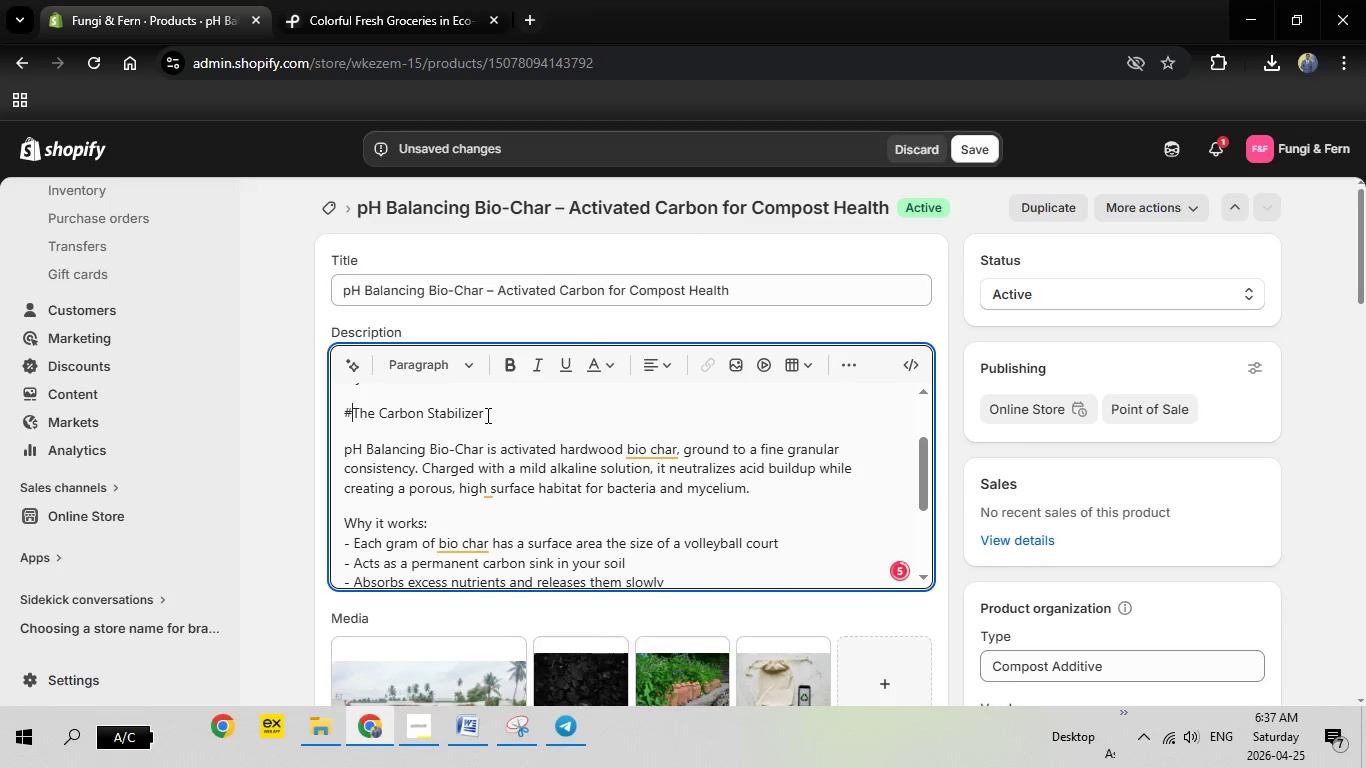 
key(Backspace)
 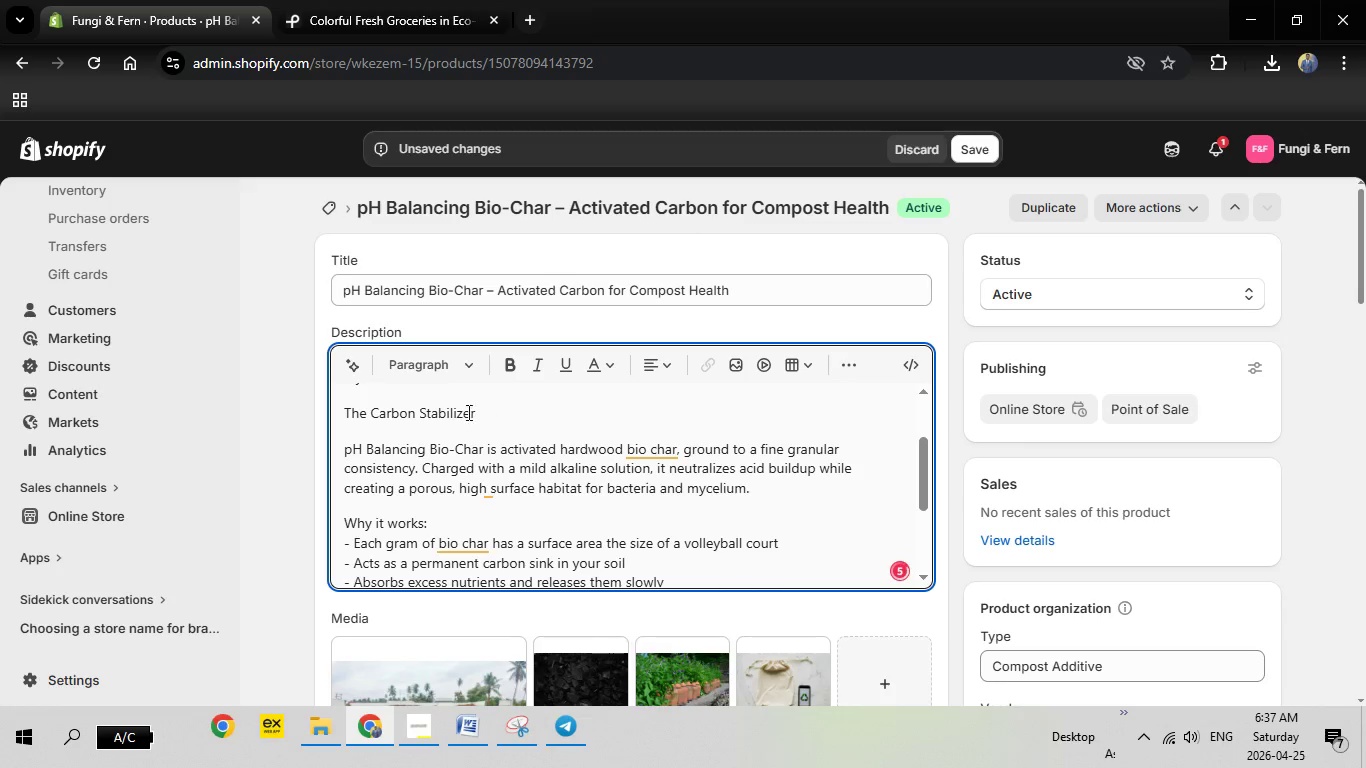 
left_click_drag(start_coordinate=[489, 413], to_coordinate=[330, 410])
 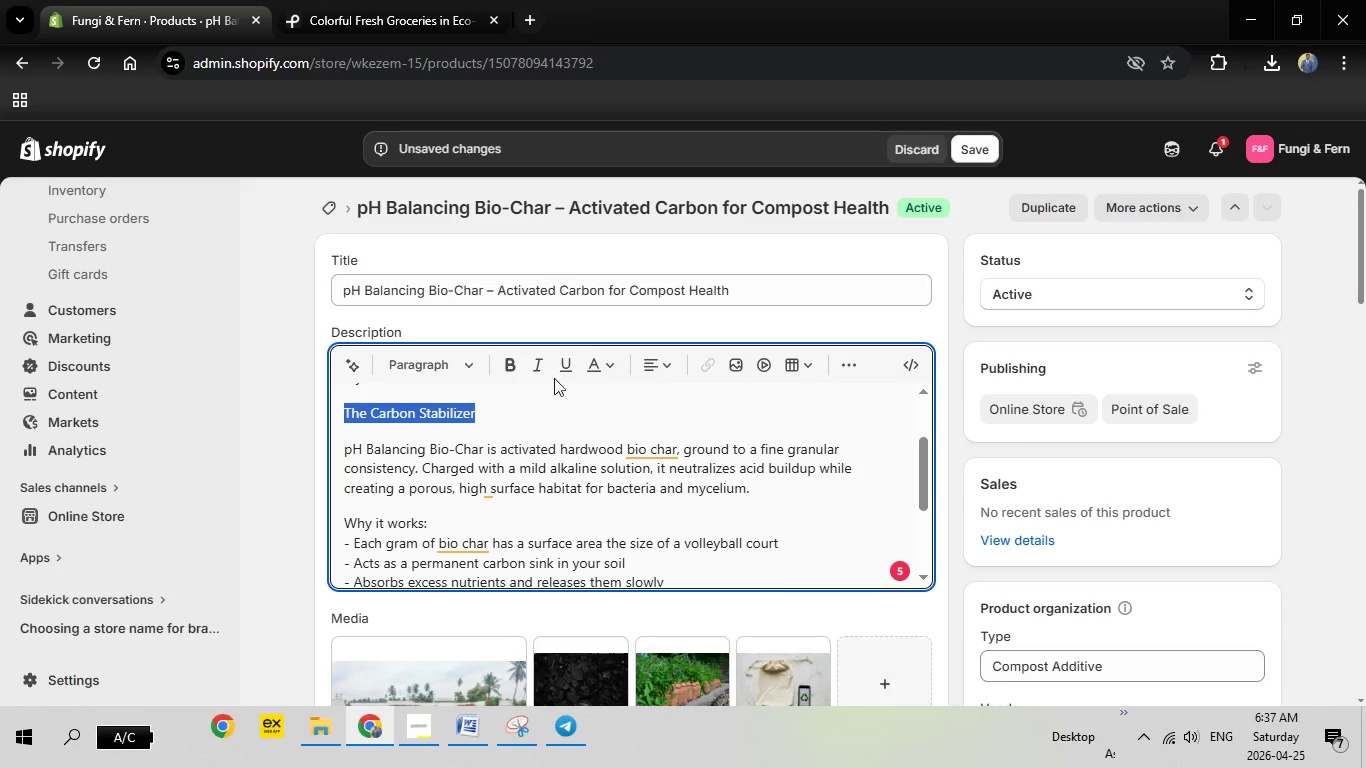 
mouse_move([520, 365])
 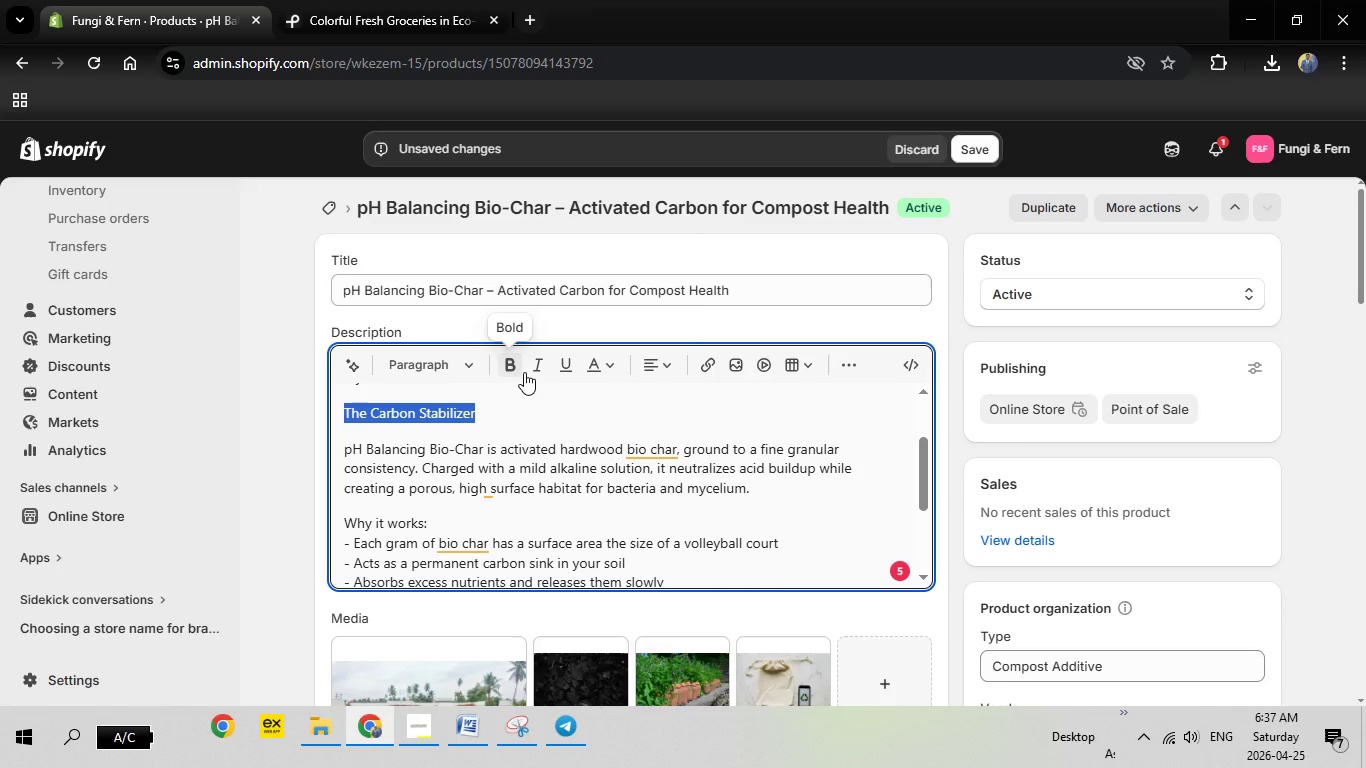 
left_click([509, 357])
 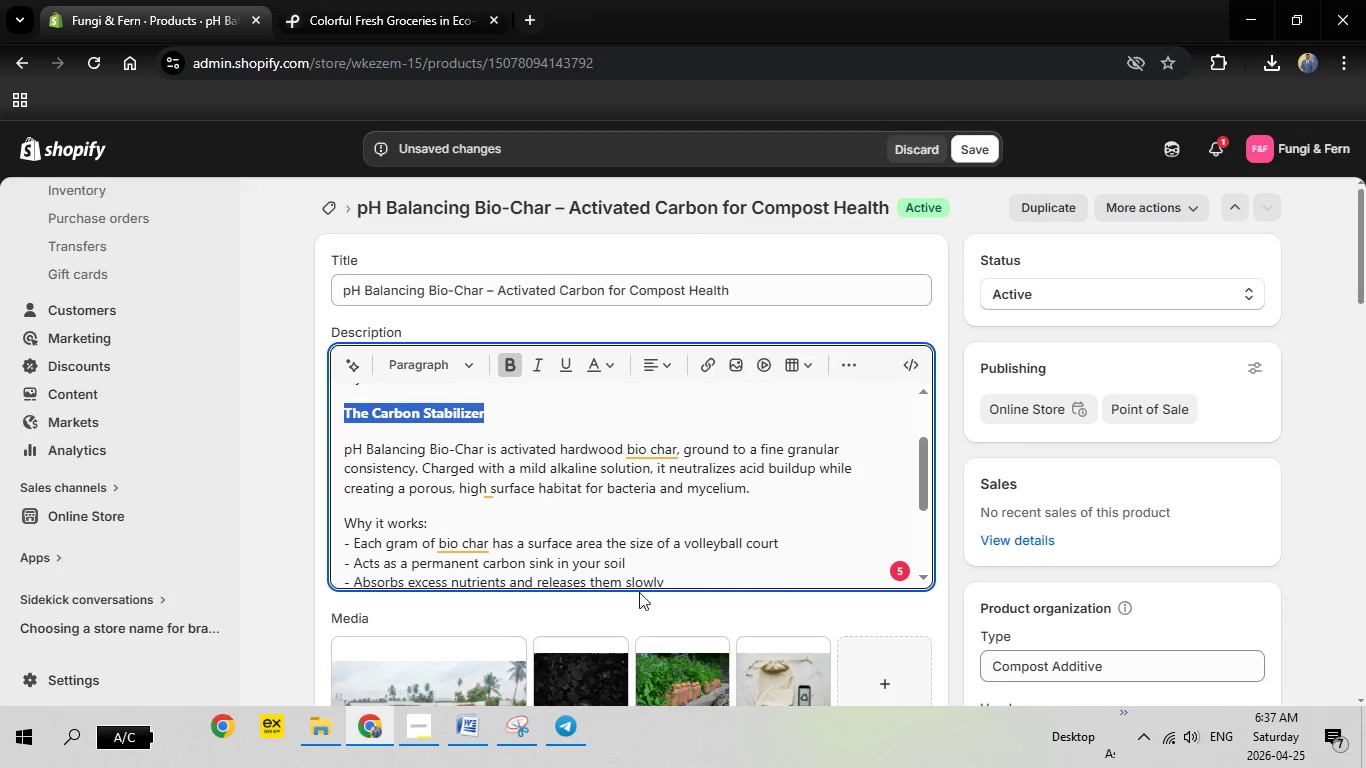 
left_click_drag(start_coordinate=[639, 591], to_coordinate=[638, 764])
 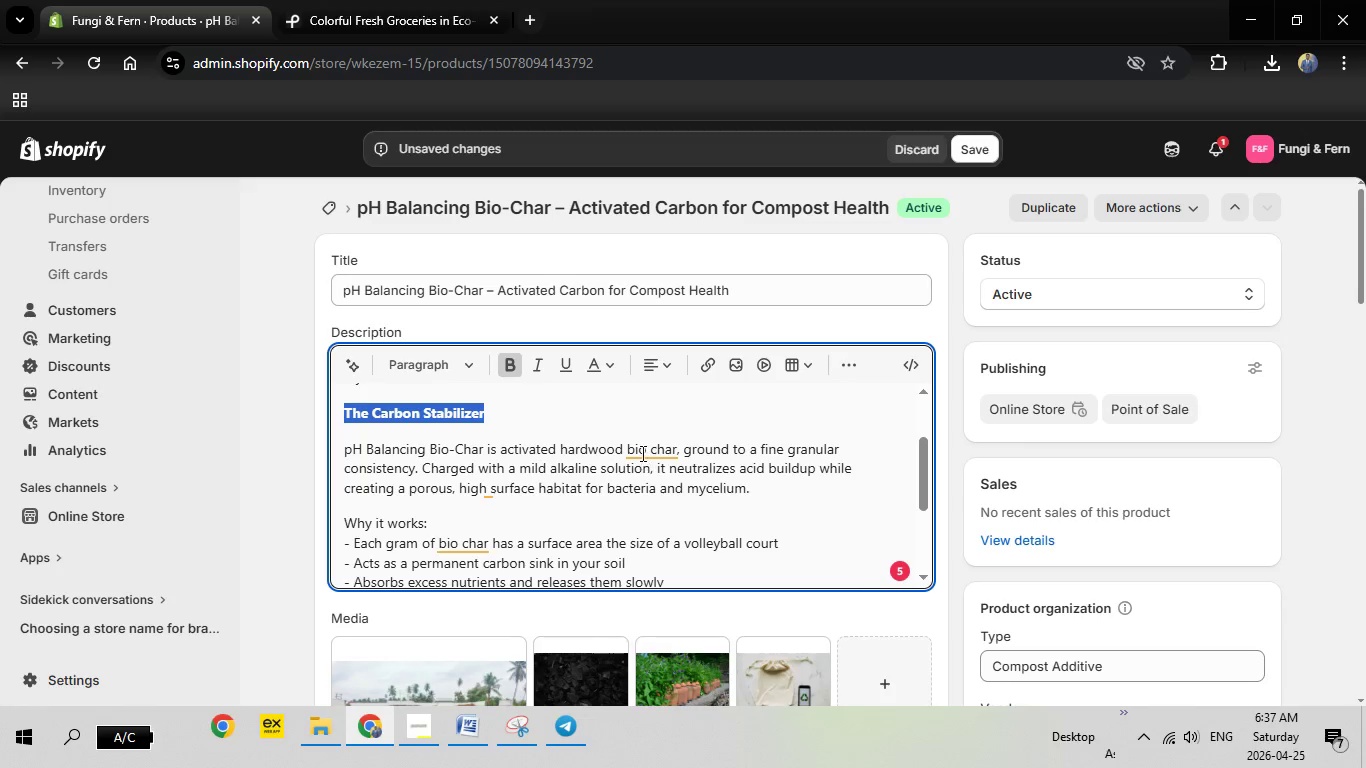 
left_click([641, 453])
 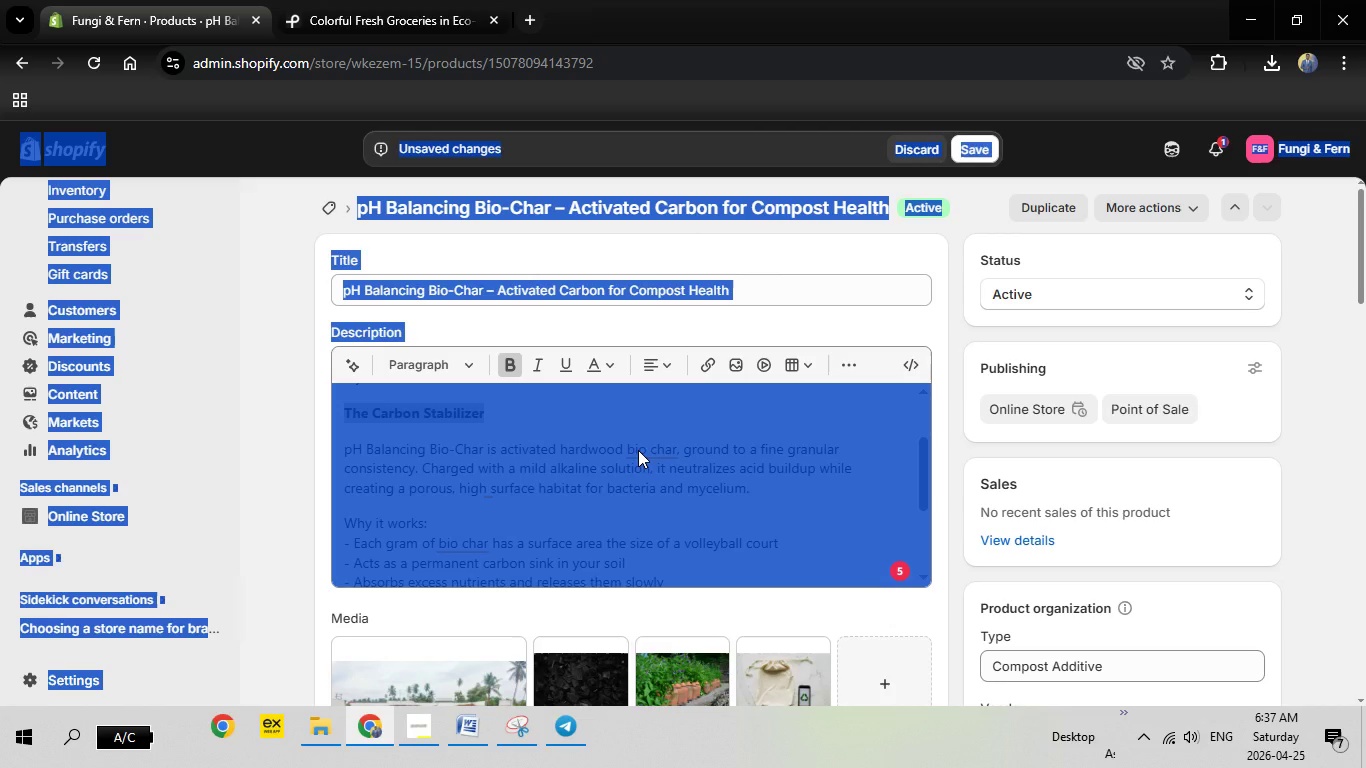 
left_click([638, 450])
 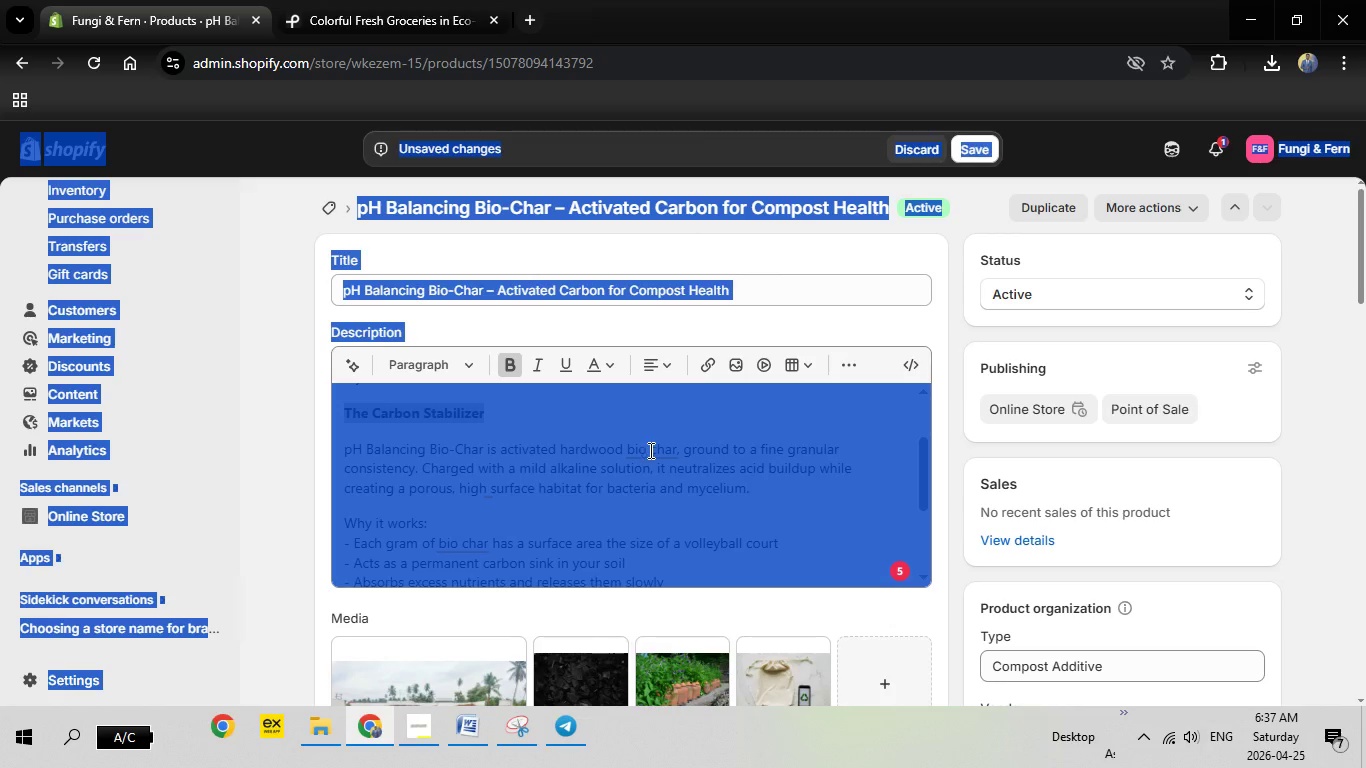 
left_click([647, 446])
 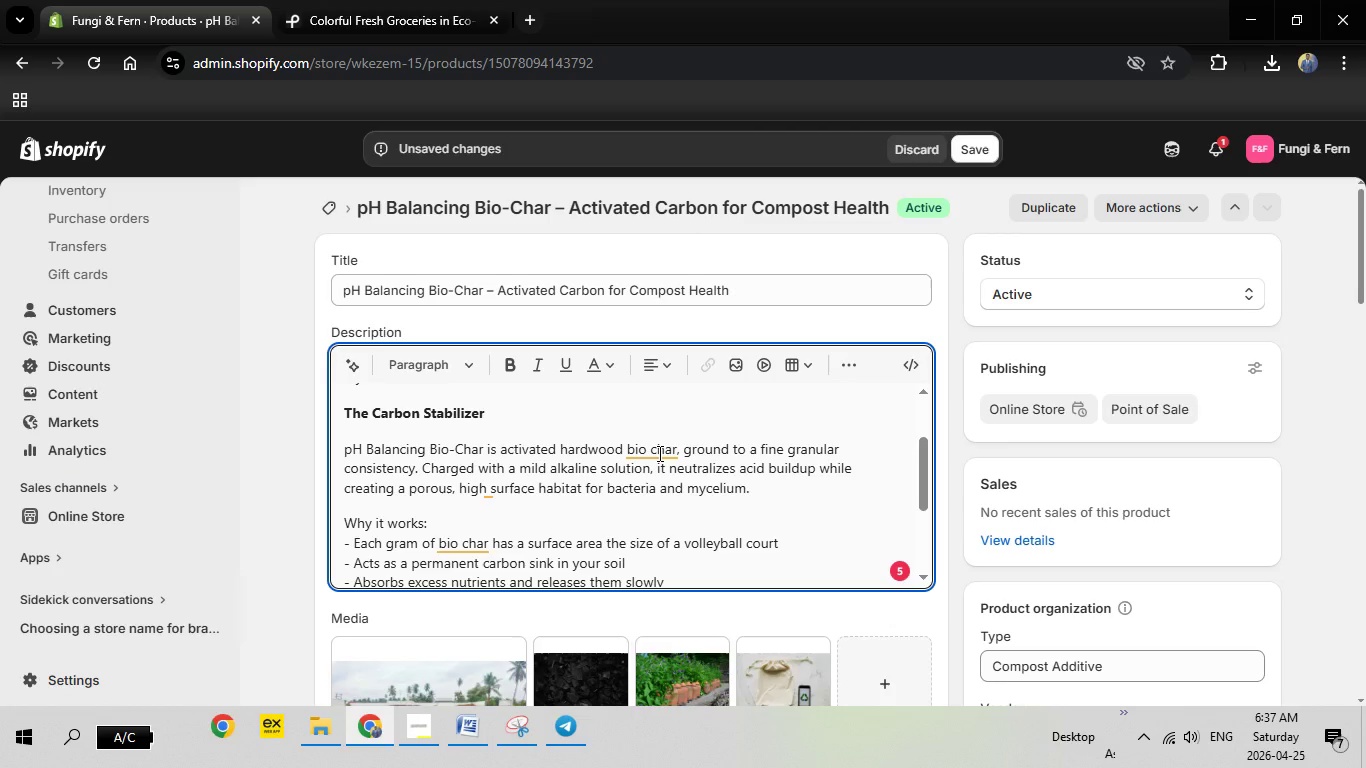 
left_click([658, 453])
 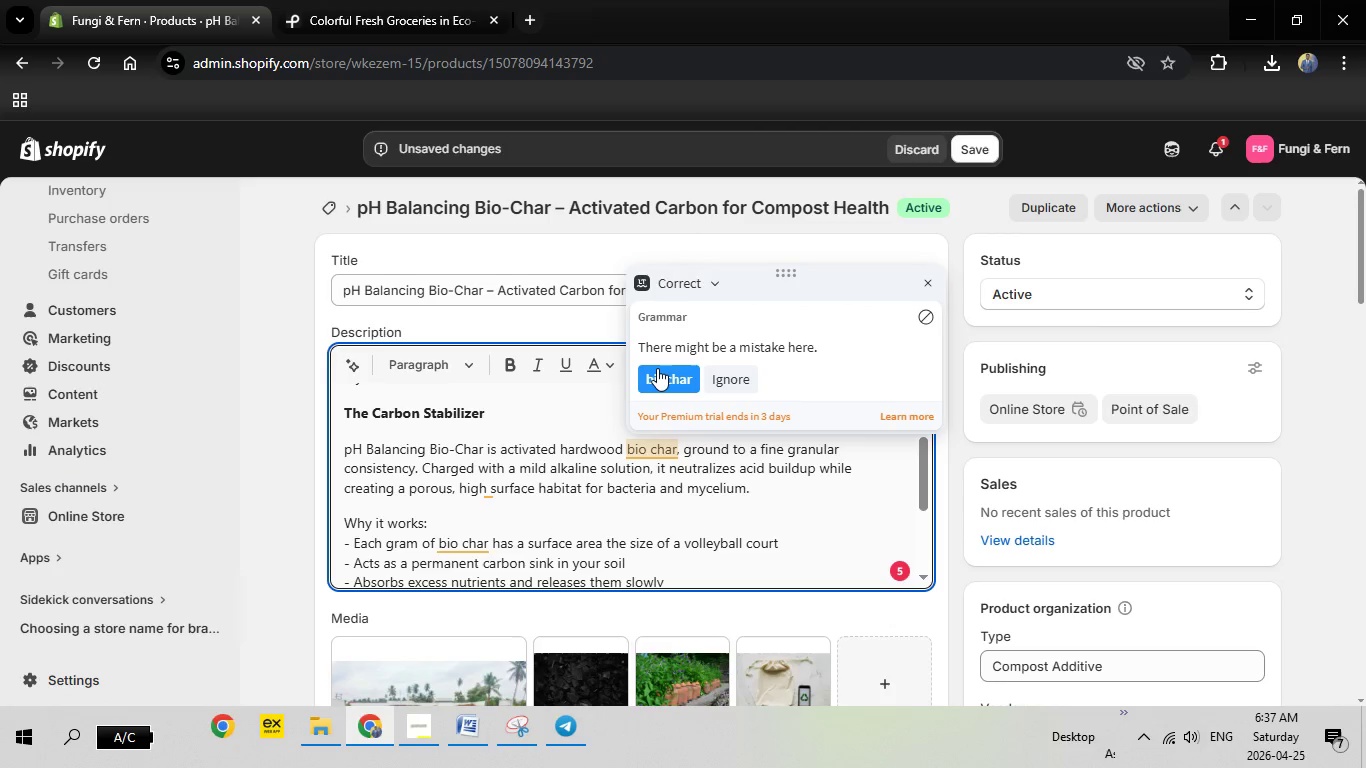 
left_click([657, 368])
 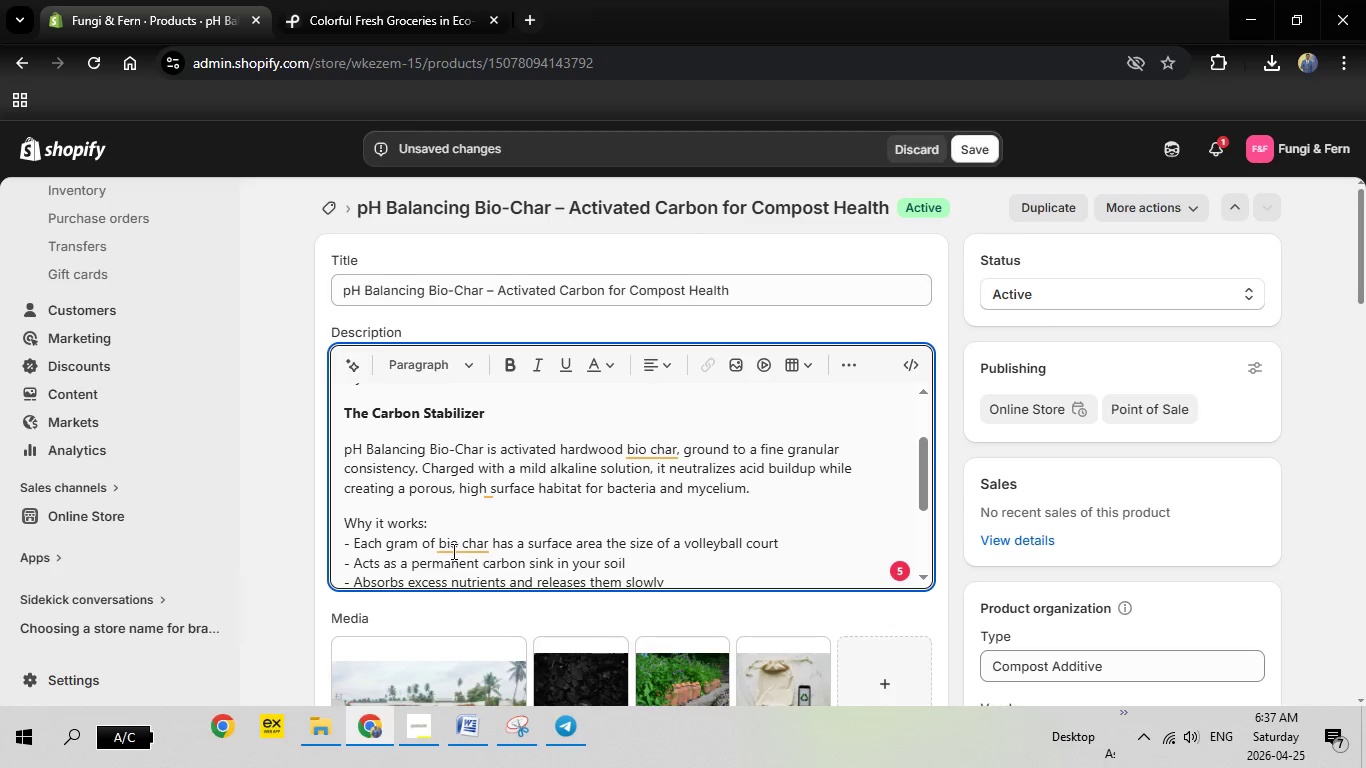 
left_click([452, 551])
 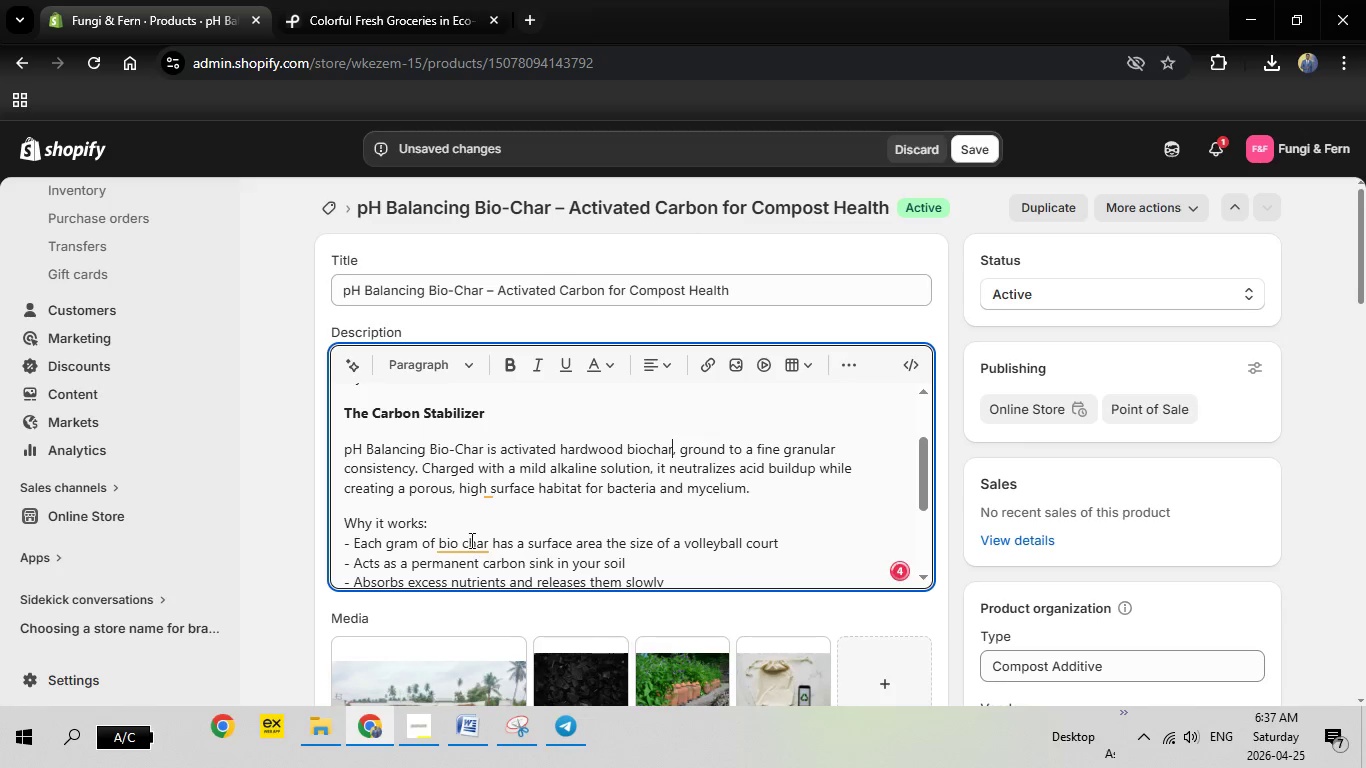 
mouse_move([488, 520])
 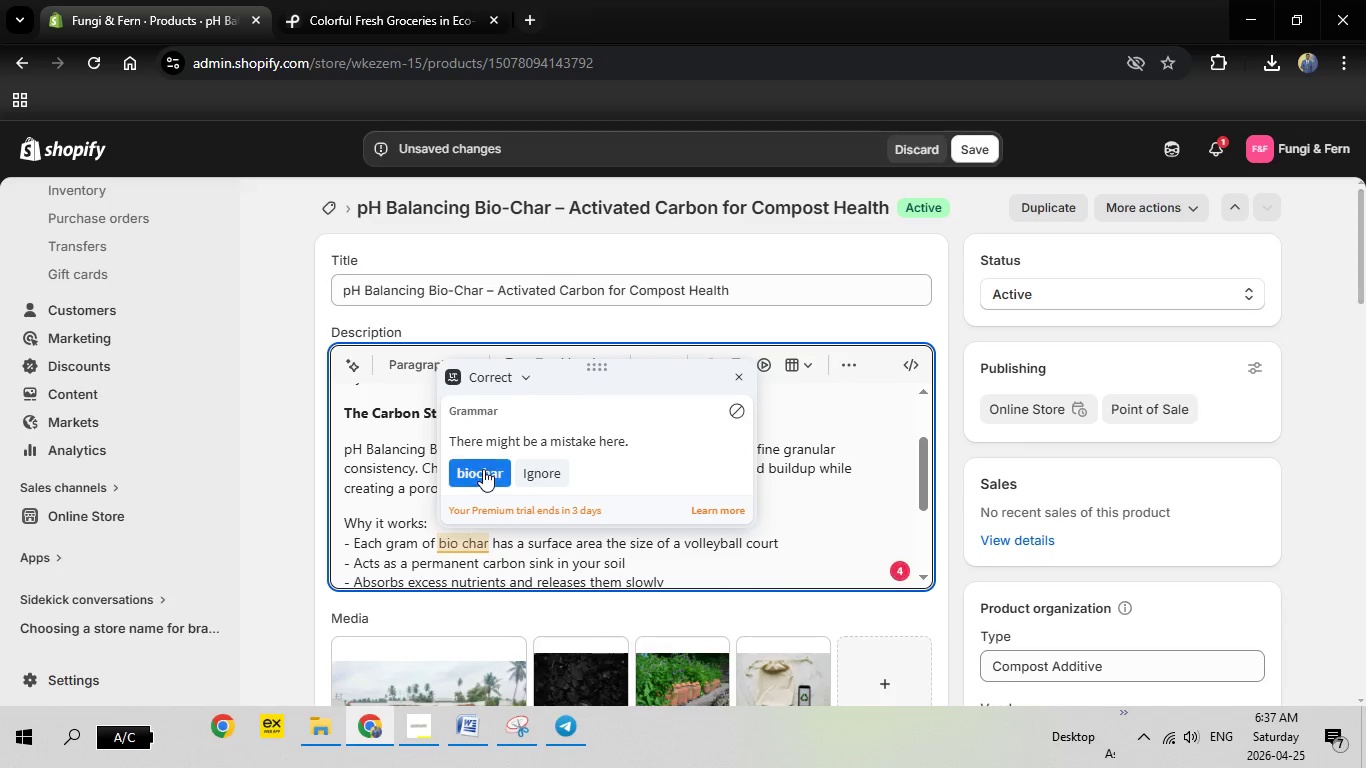 
left_click([483, 469])
 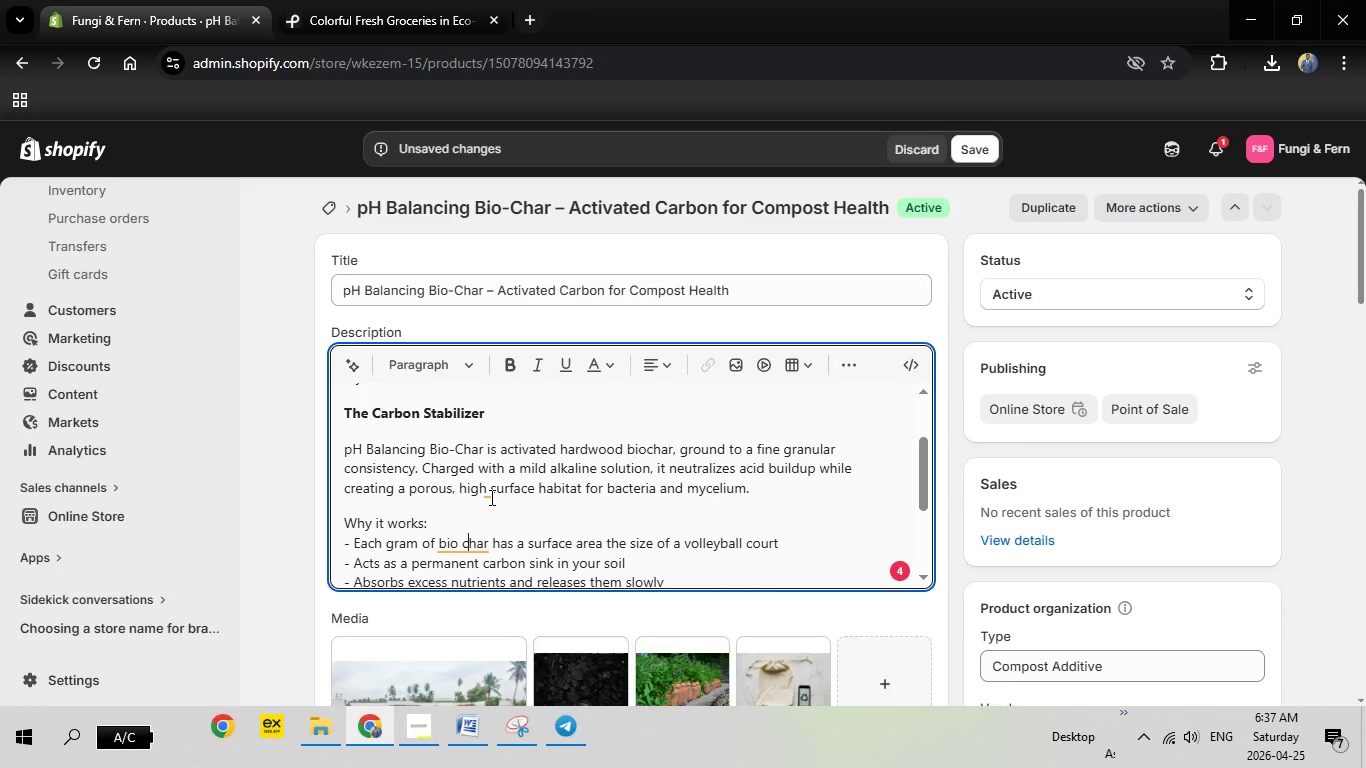 
left_click([490, 497])
 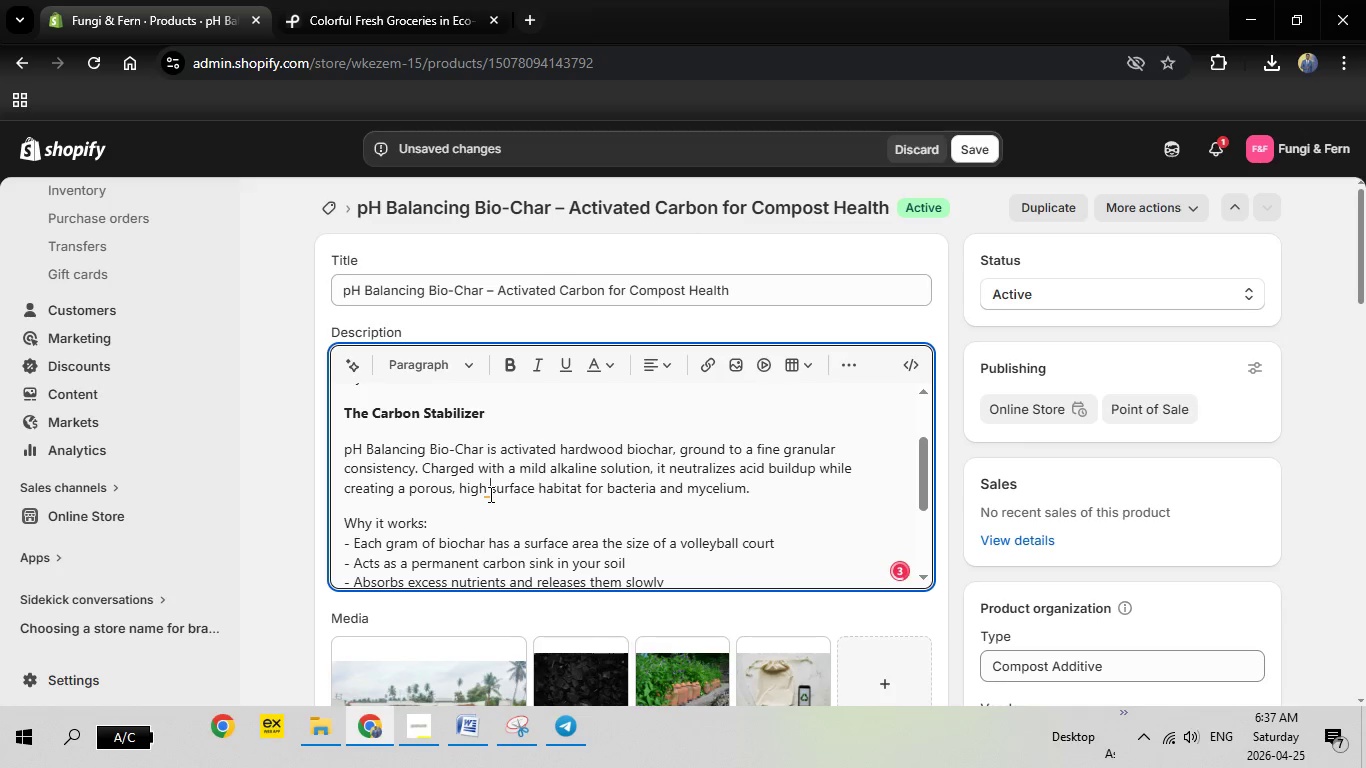 
left_click([489, 494])
 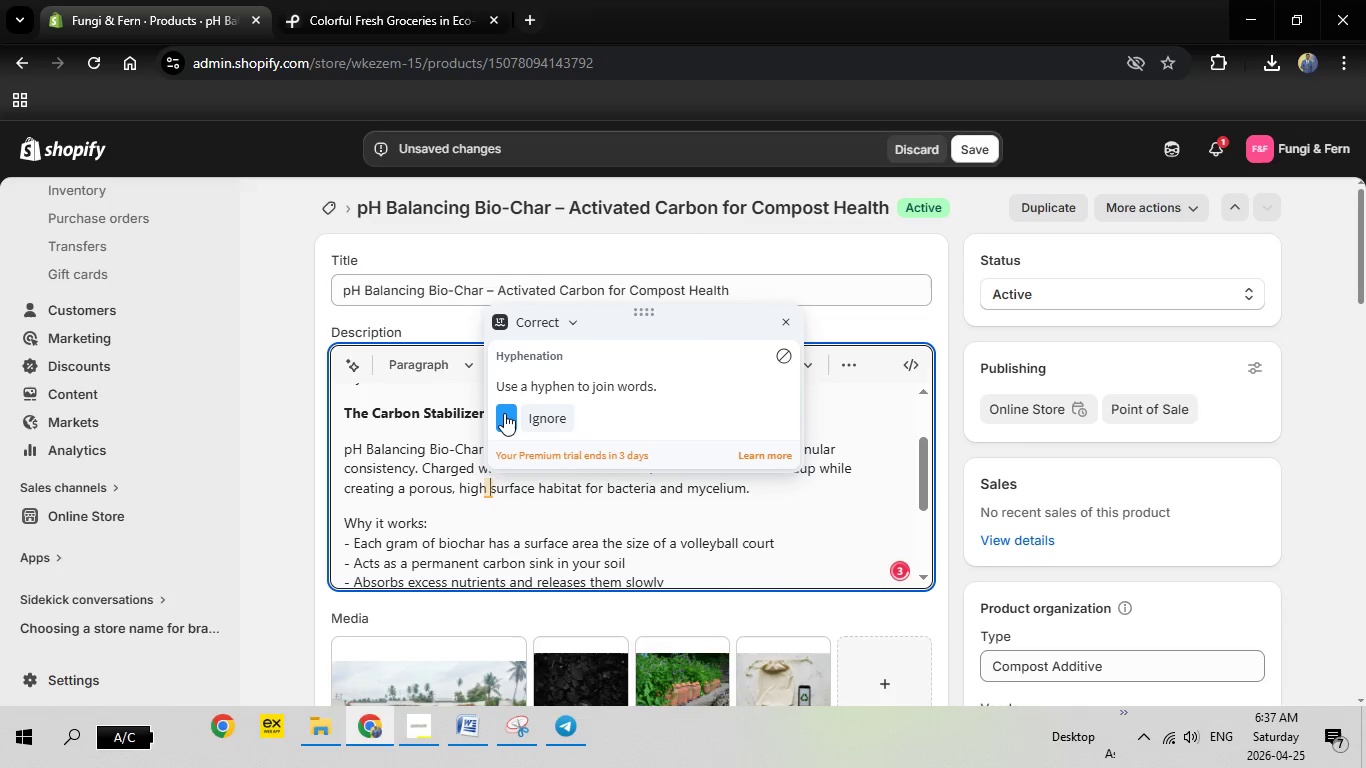 
left_click([504, 413])
 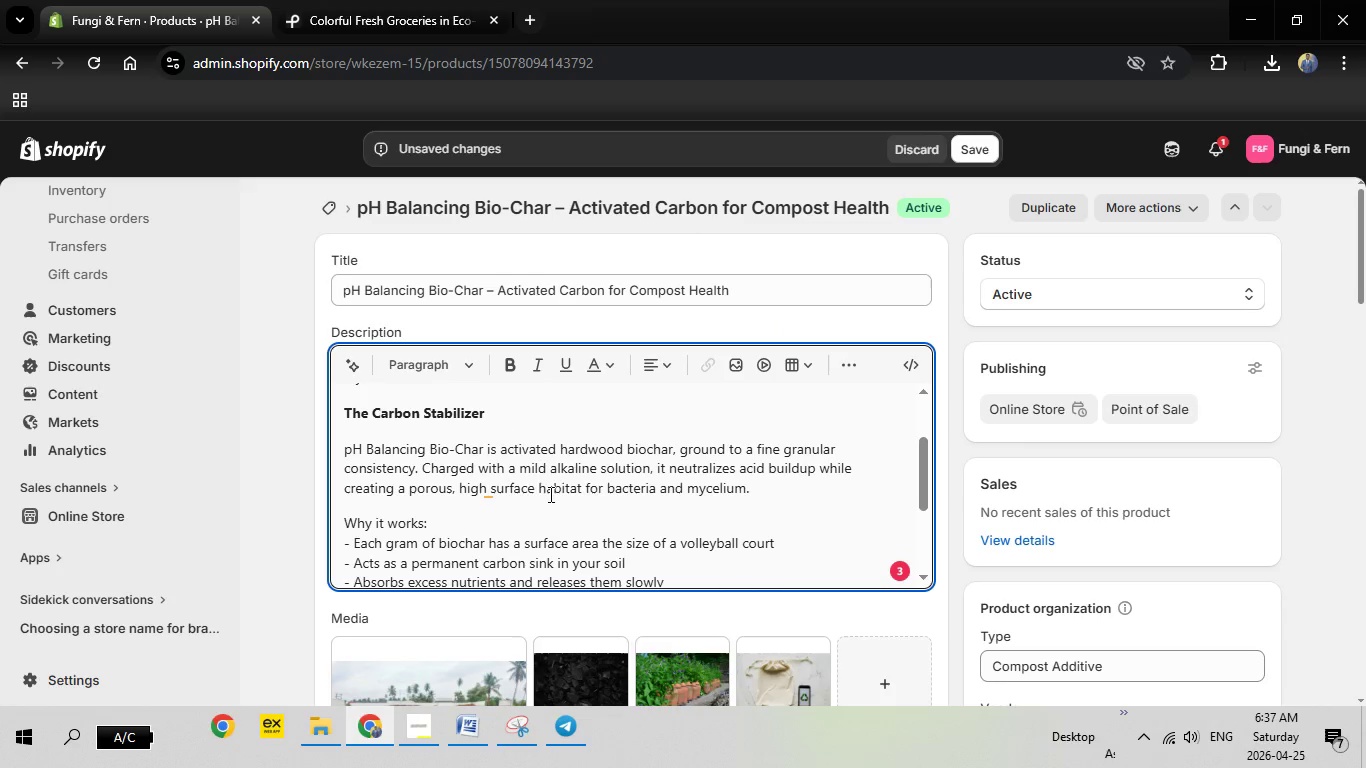 
scroll: coordinate [549, 494], scroll_direction: down, amount: 1.0
 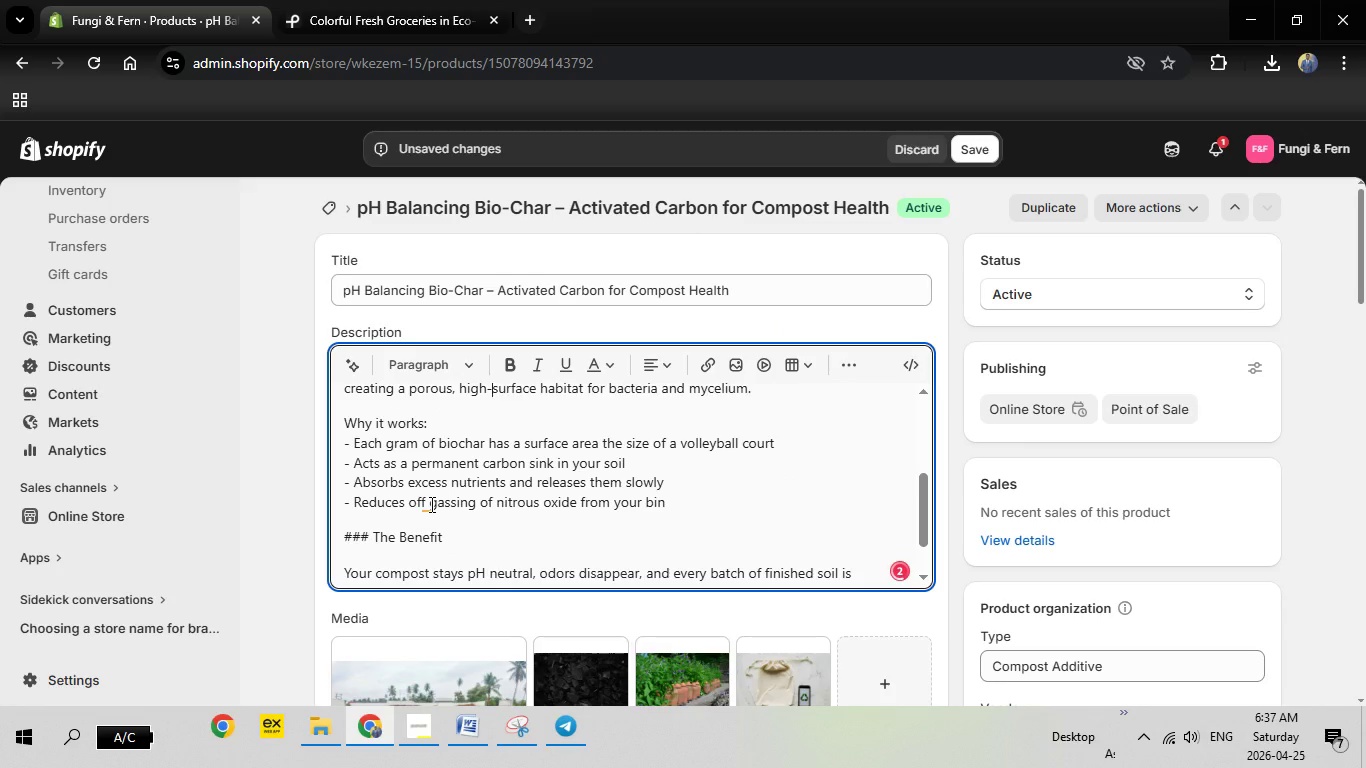 
left_click([430, 504])
 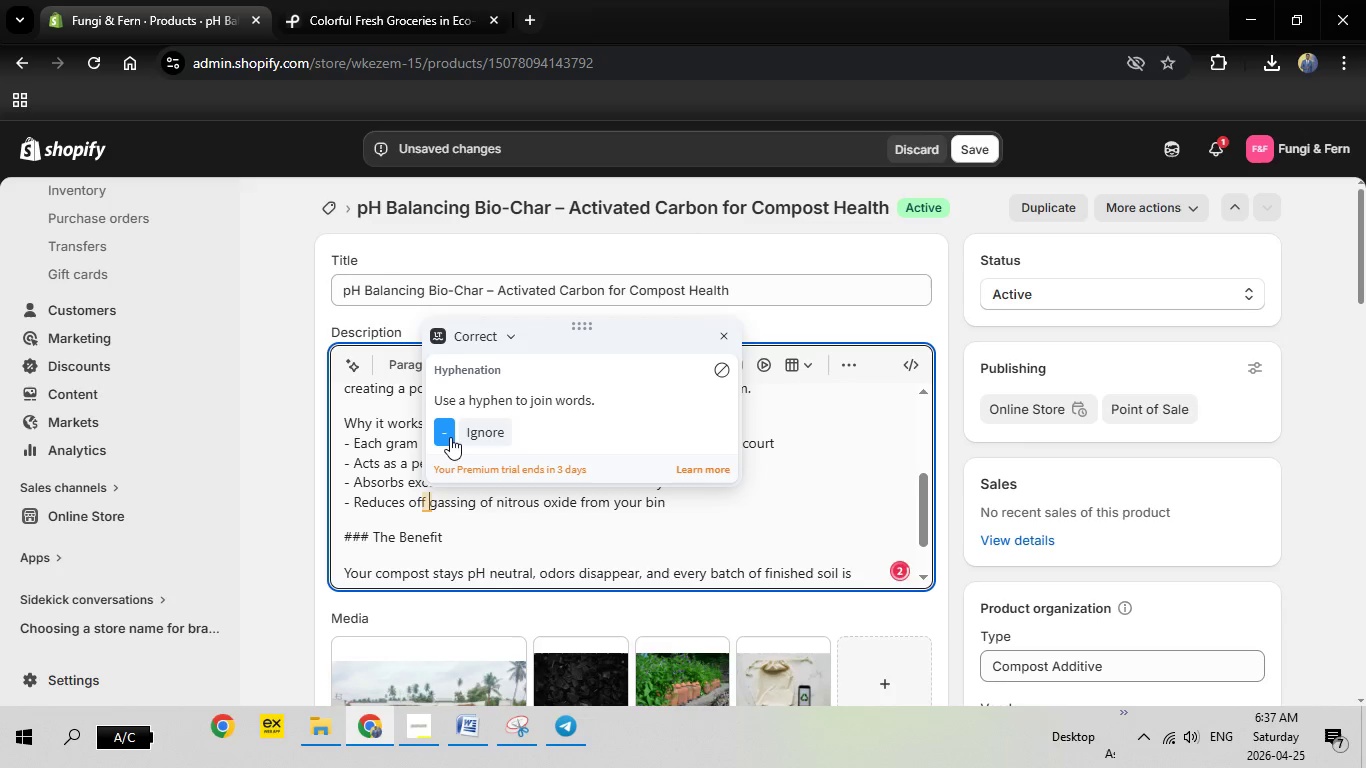 
left_click([449, 437])
 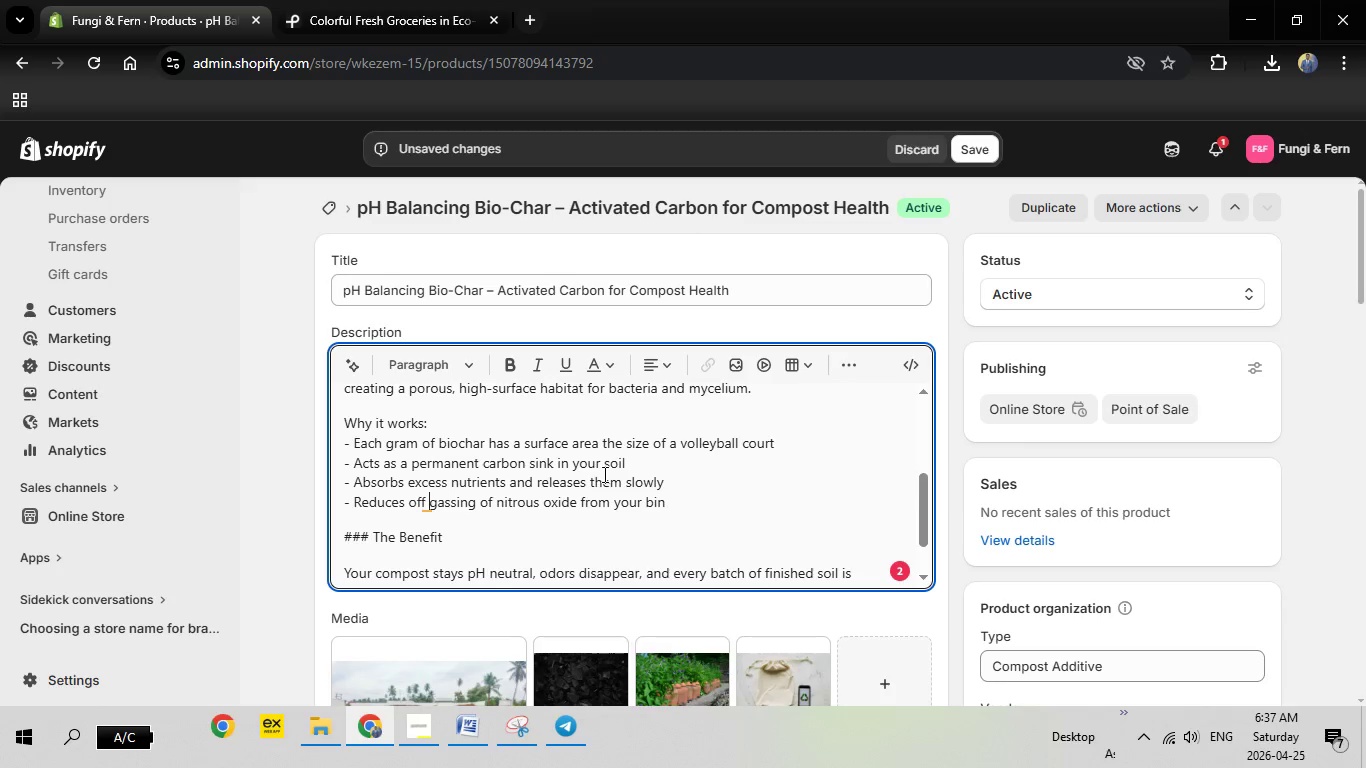 
scroll: coordinate [603, 474], scroll_direction: down, amount: 1.0
 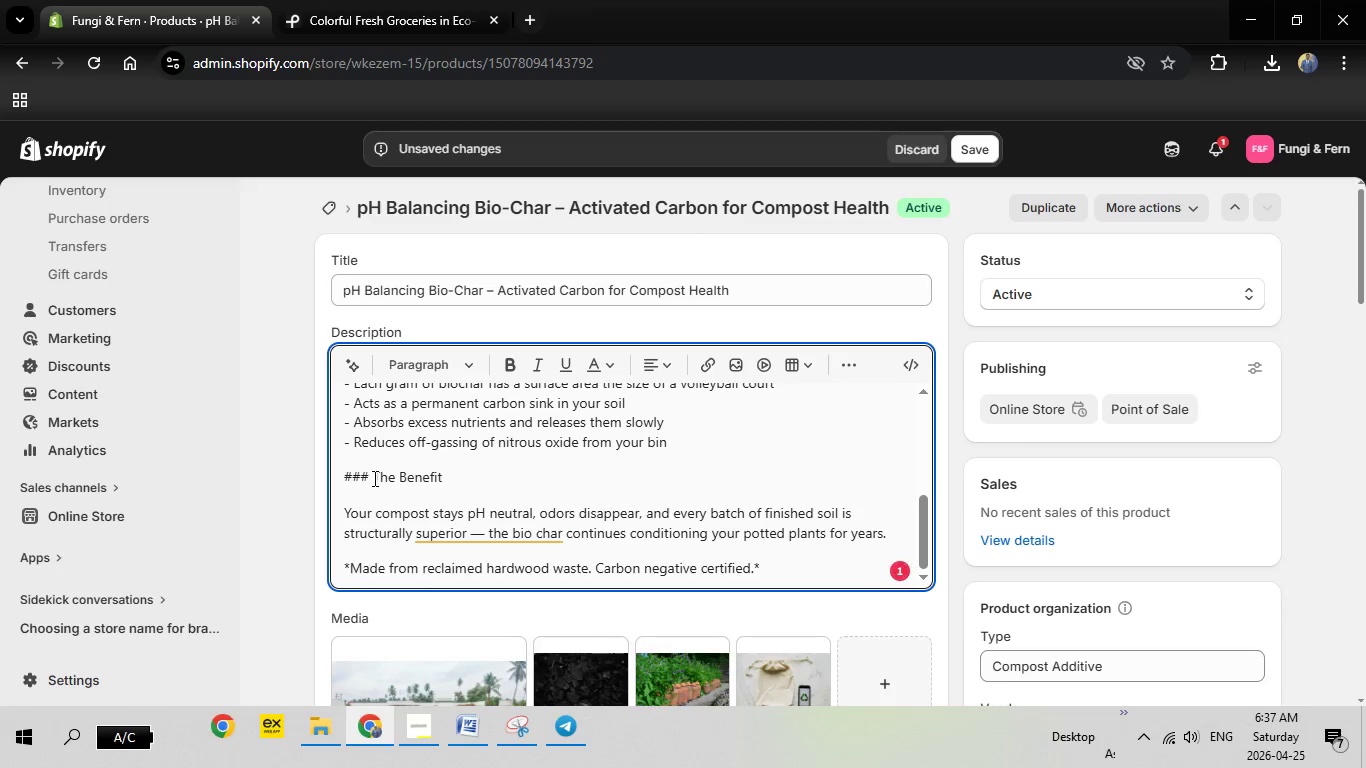 
left_click_drag(start_coordinate=[373, 478], to_coordinate=[348, 479])
 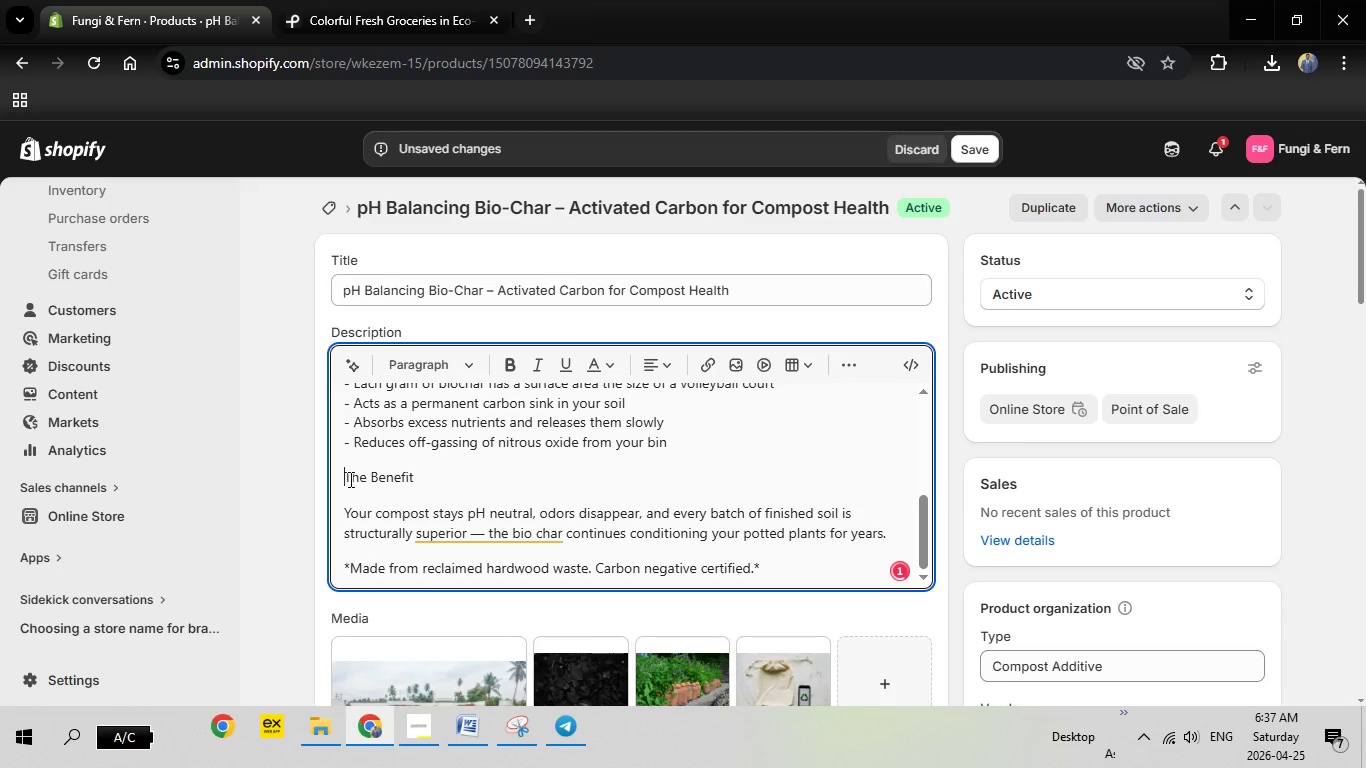 
key(Backspace)
 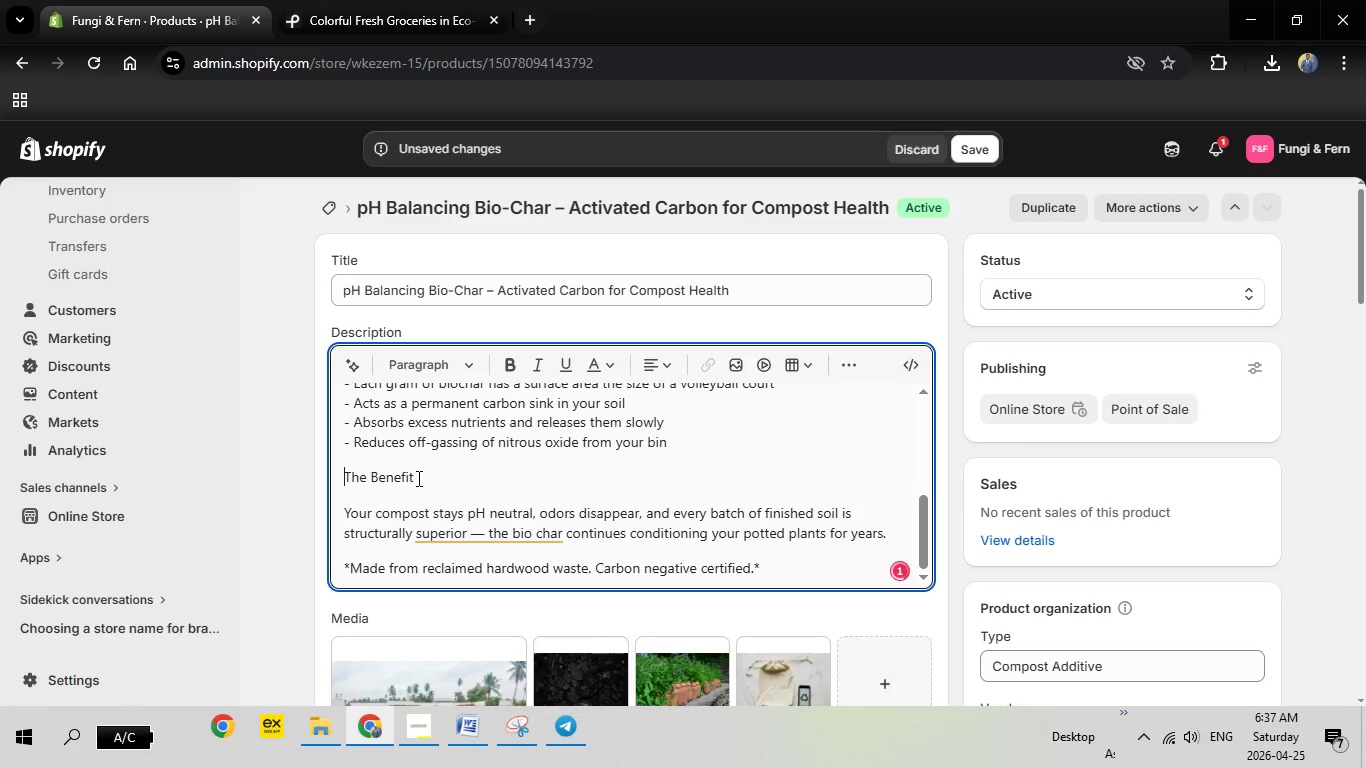 
left_click_drag(start_coordinate=[417, 478], to_coordinate=[323, 470])
 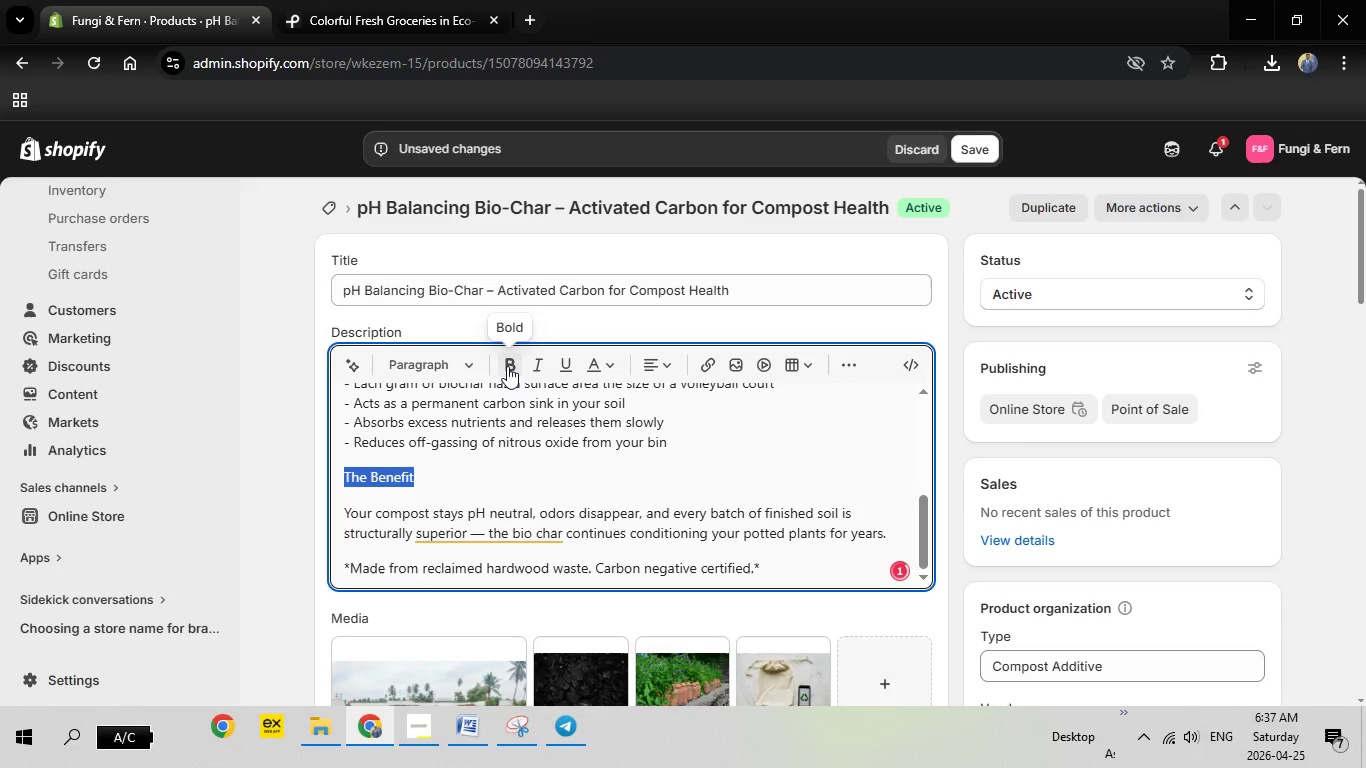 
left_click([507, 366])
 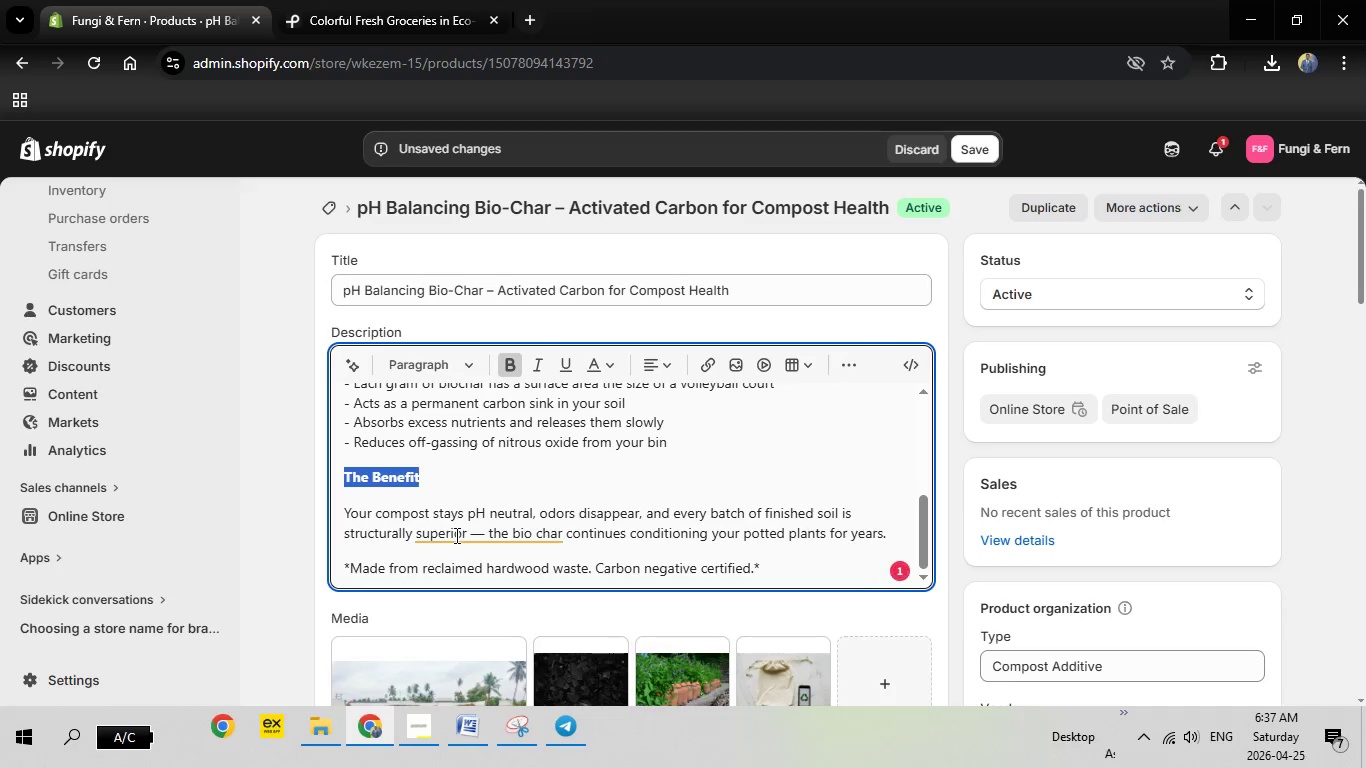 
left_click([455, 535])
 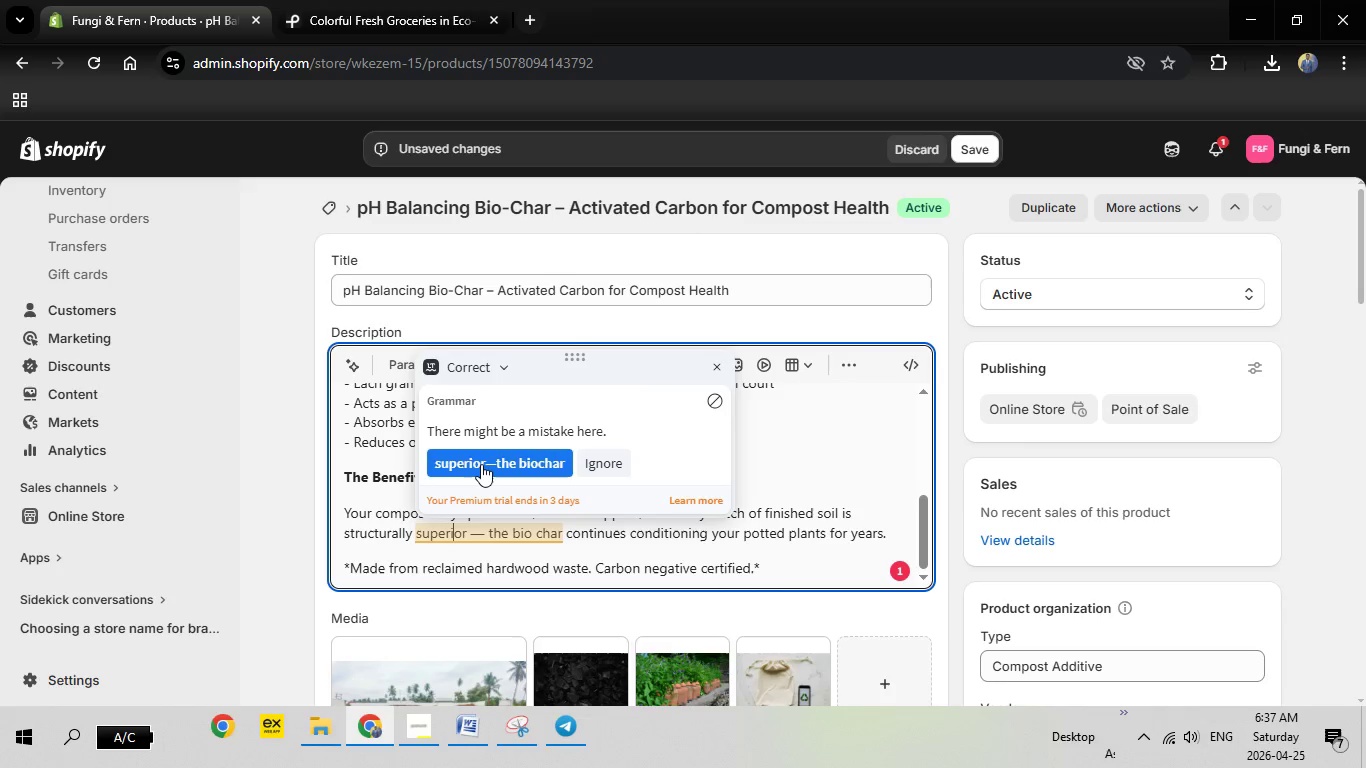 
left_click([481, 464])
 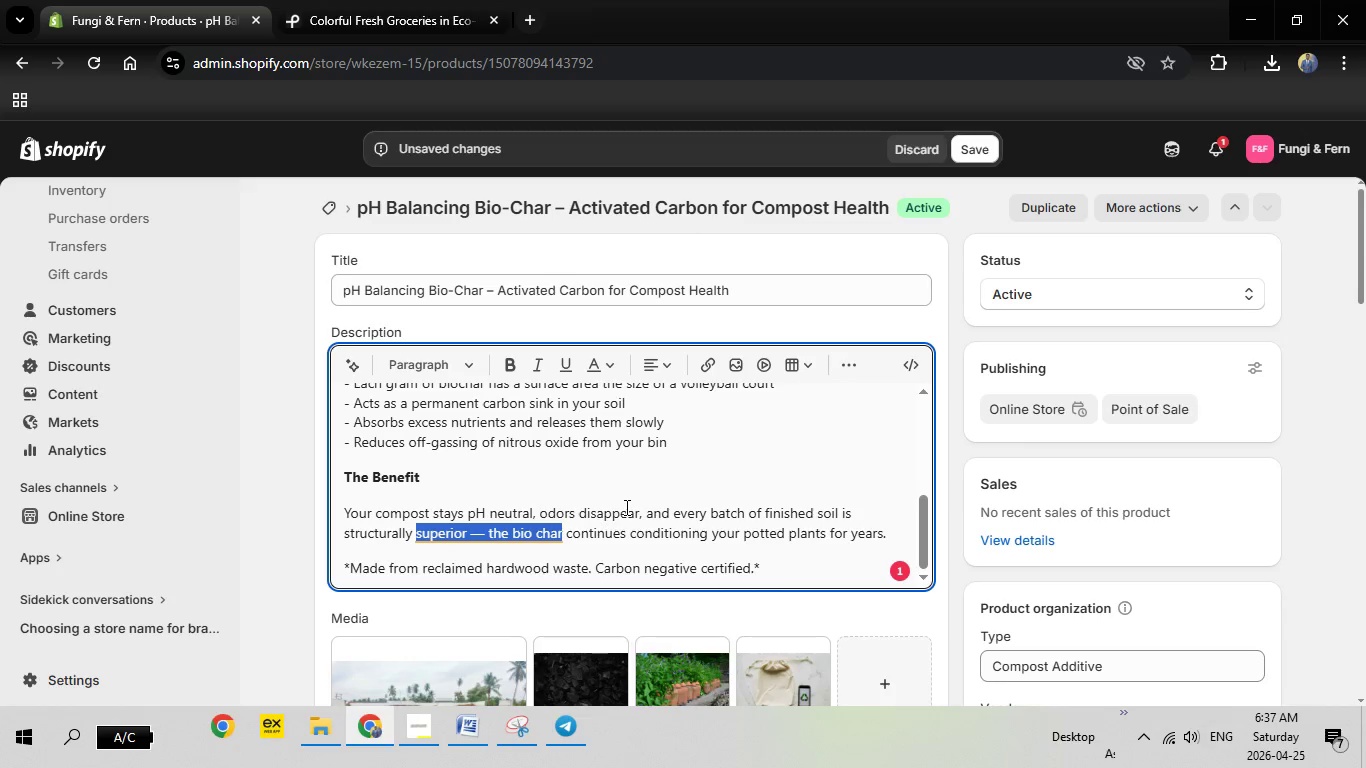 
scroll: coordinate [634, 507], scroll_direction: down, amount: 3.0
 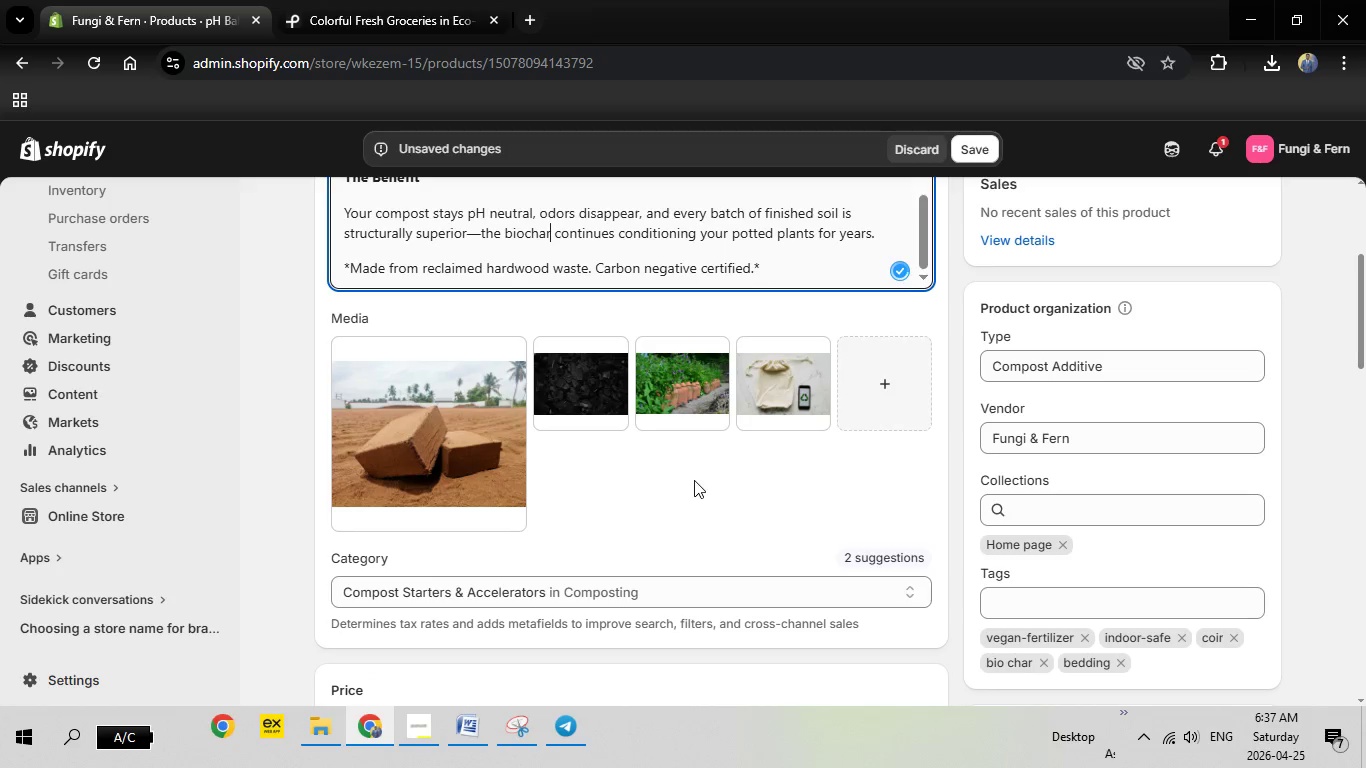 
scroll: coordinate [694, 481], scroll_direction: up, amount: 7.0
 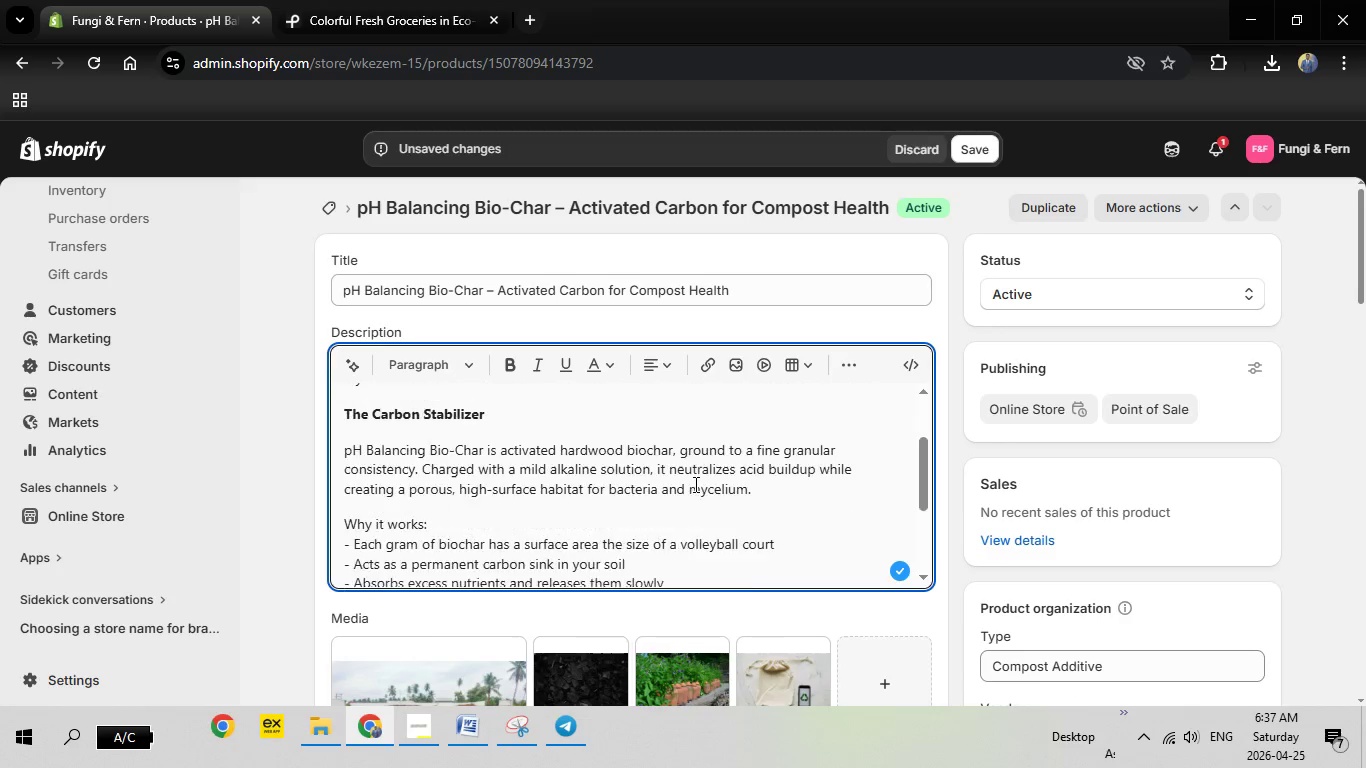 
scroll: coordinate [699, 511], scroll_direction: down, amount: 7.0
 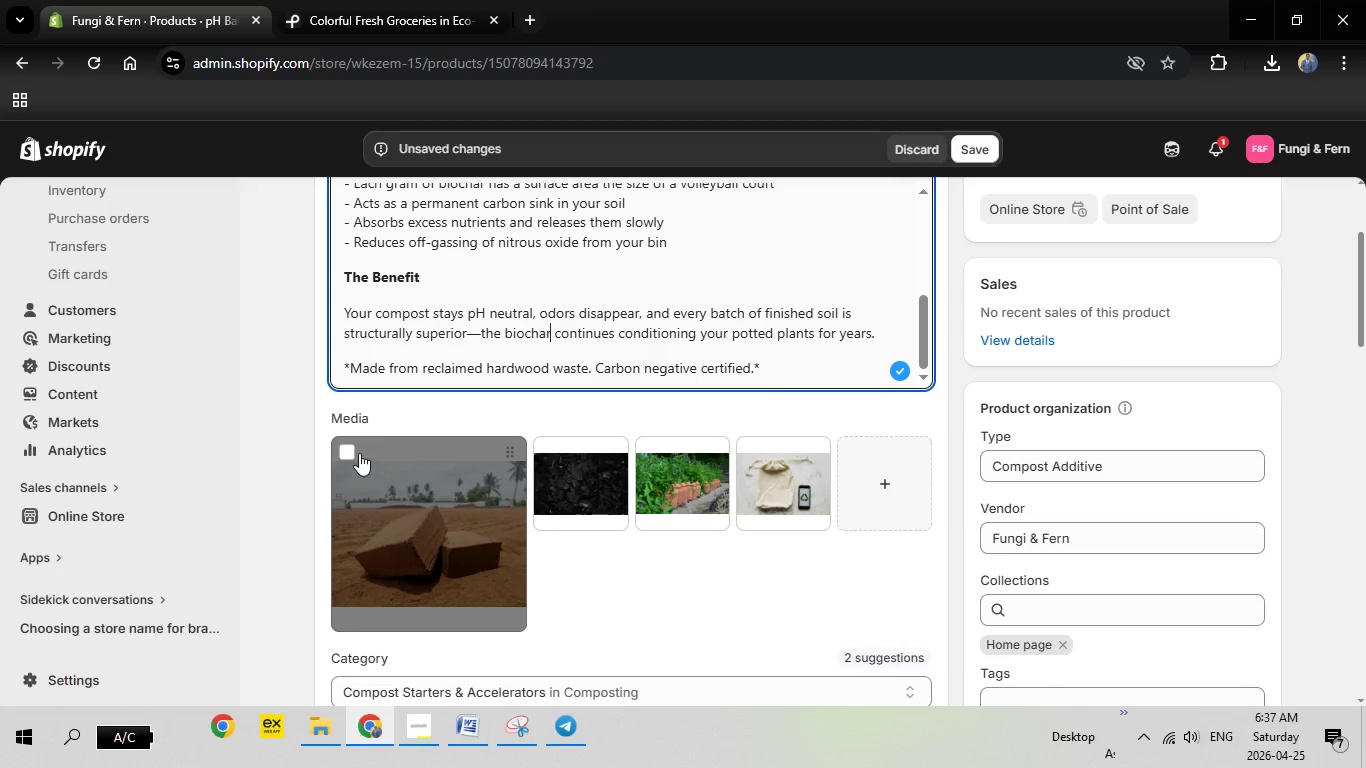 
left_click([349, 451])
 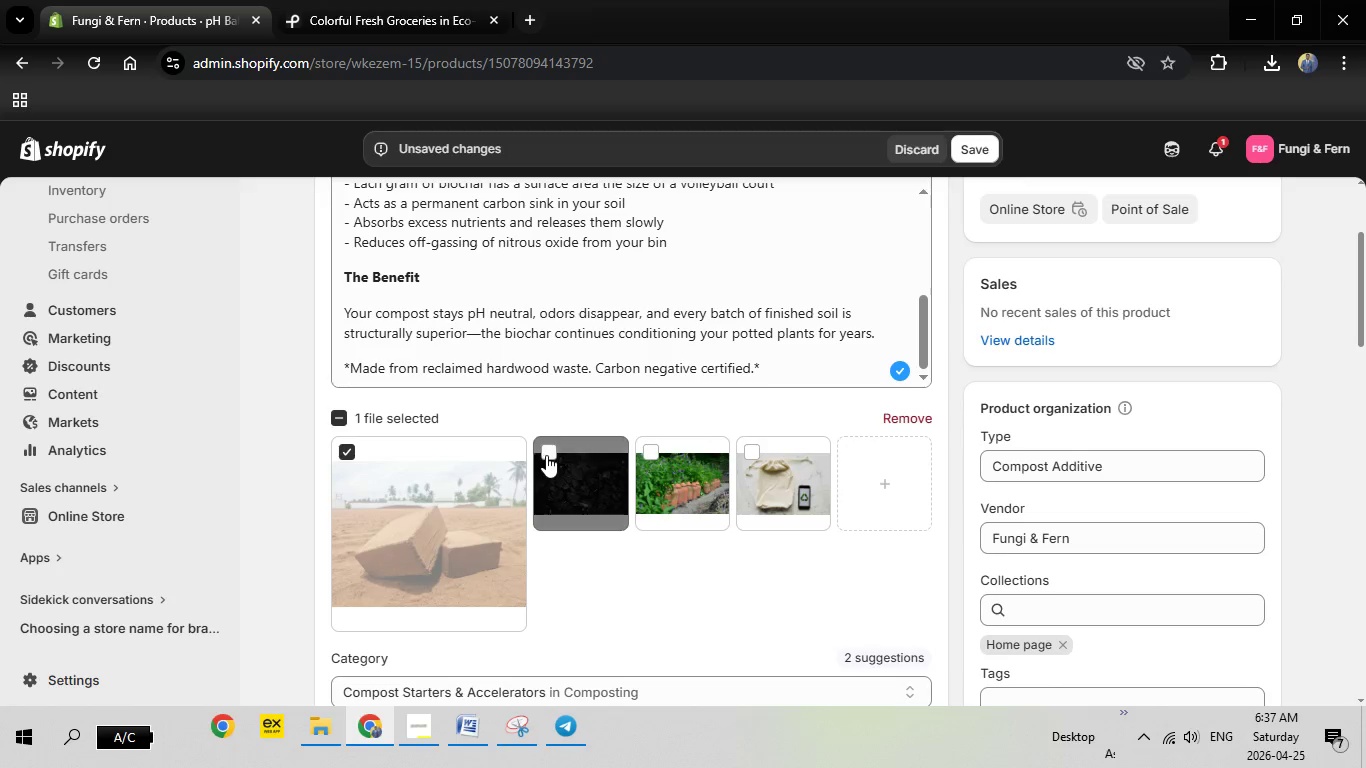 
left_click([546, 455])
 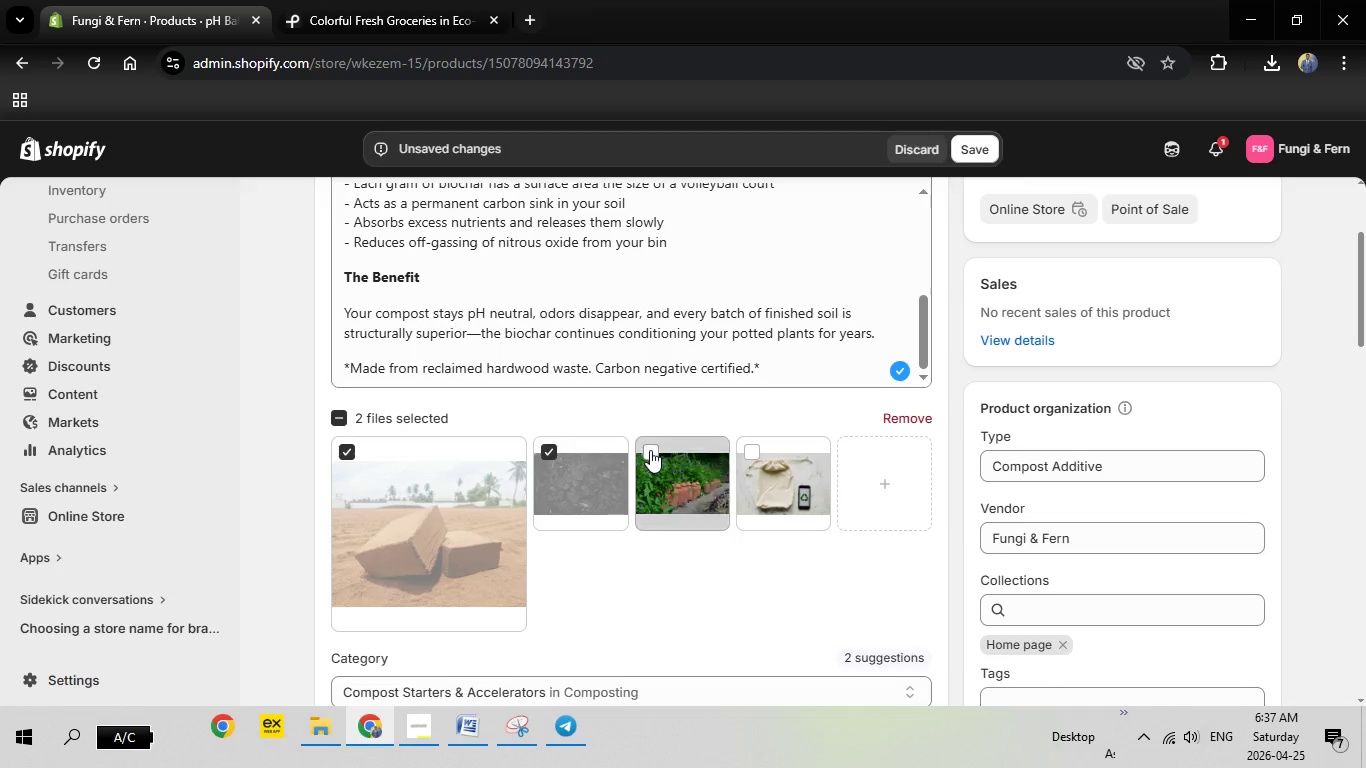 
left_click([650, 450])
 